 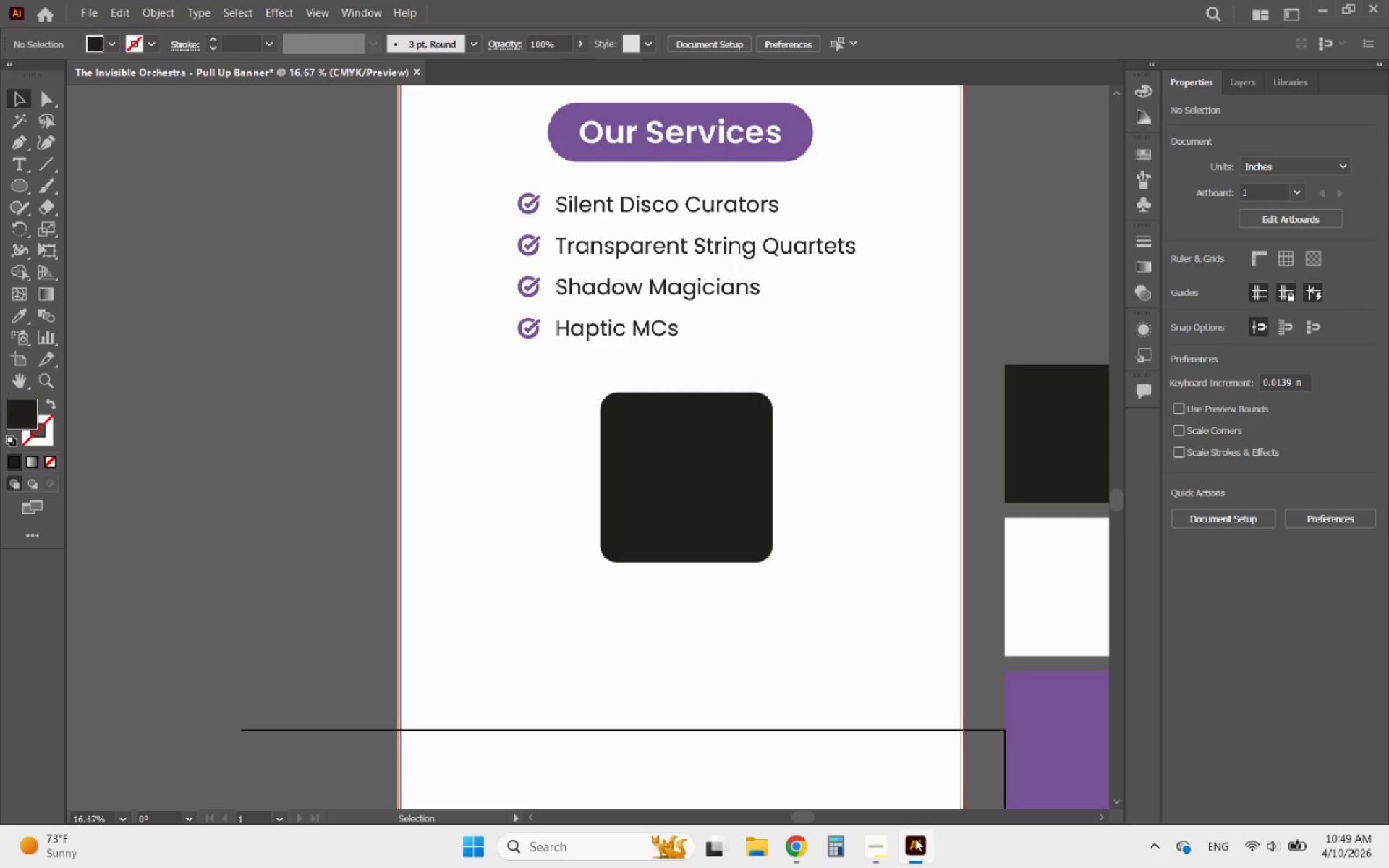 
scroll: coordinate [519, 546], scroll_direction: down, amount: 1.0
 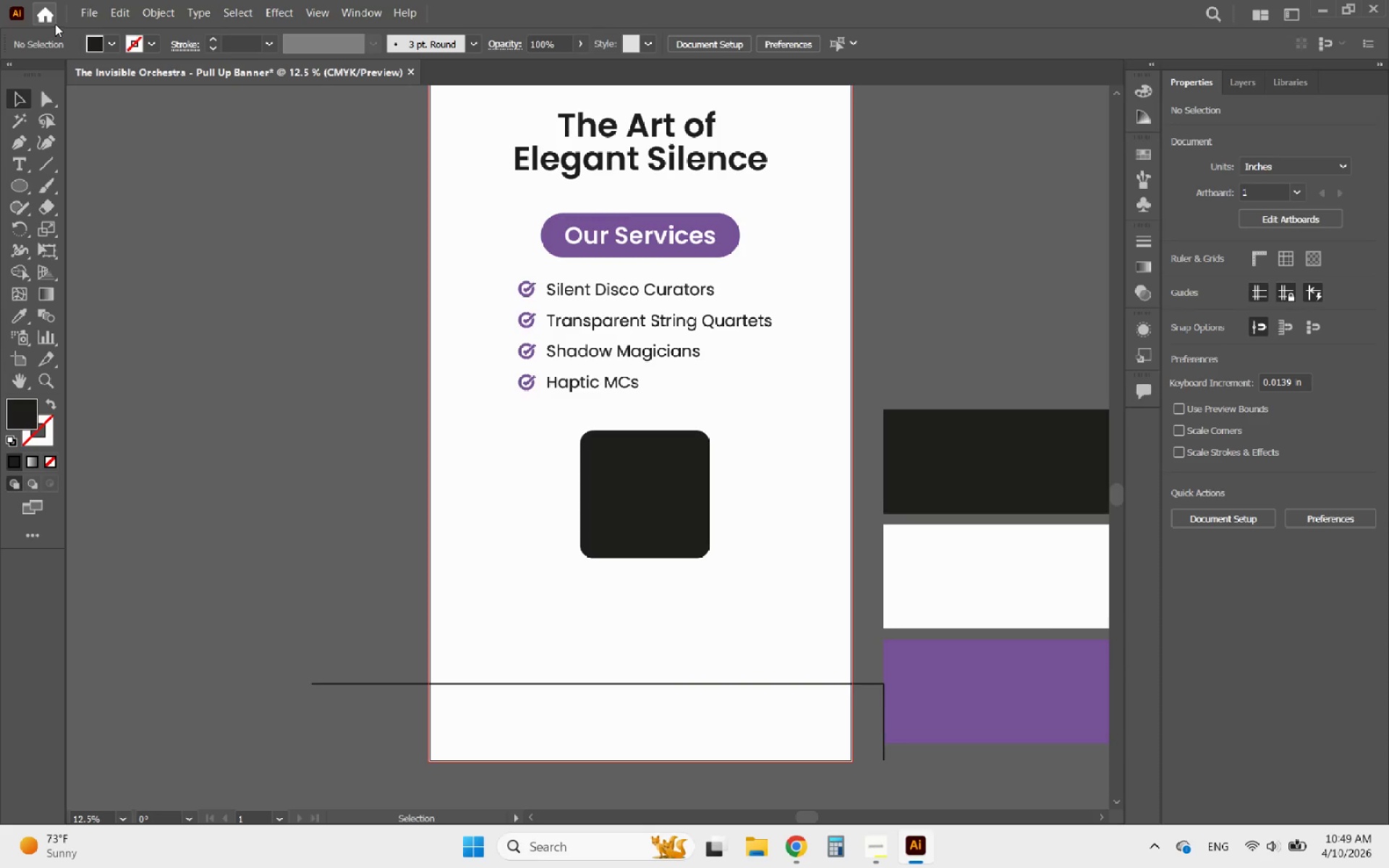 
left_click([82, 18])
 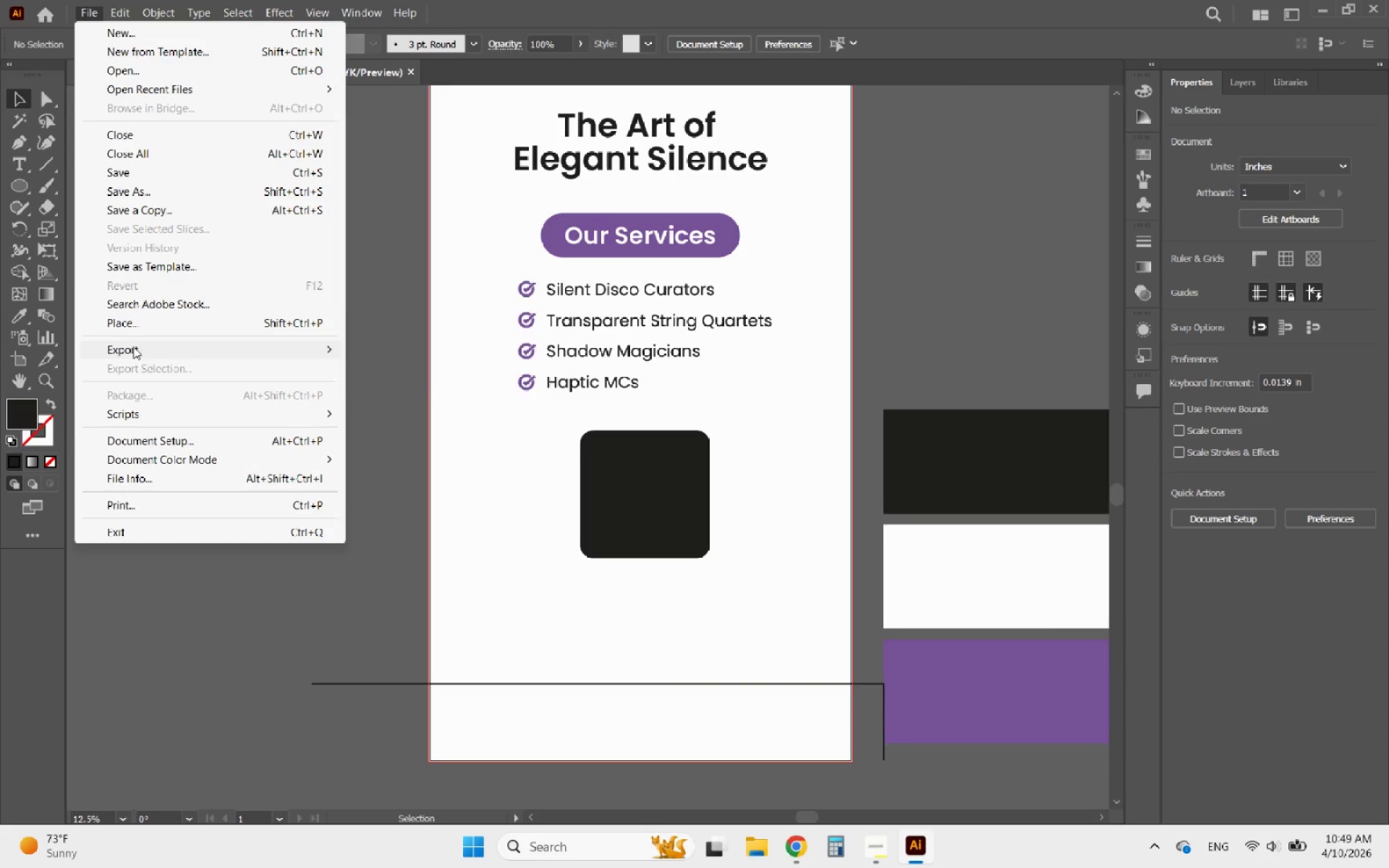 
left_click([147, 326])
 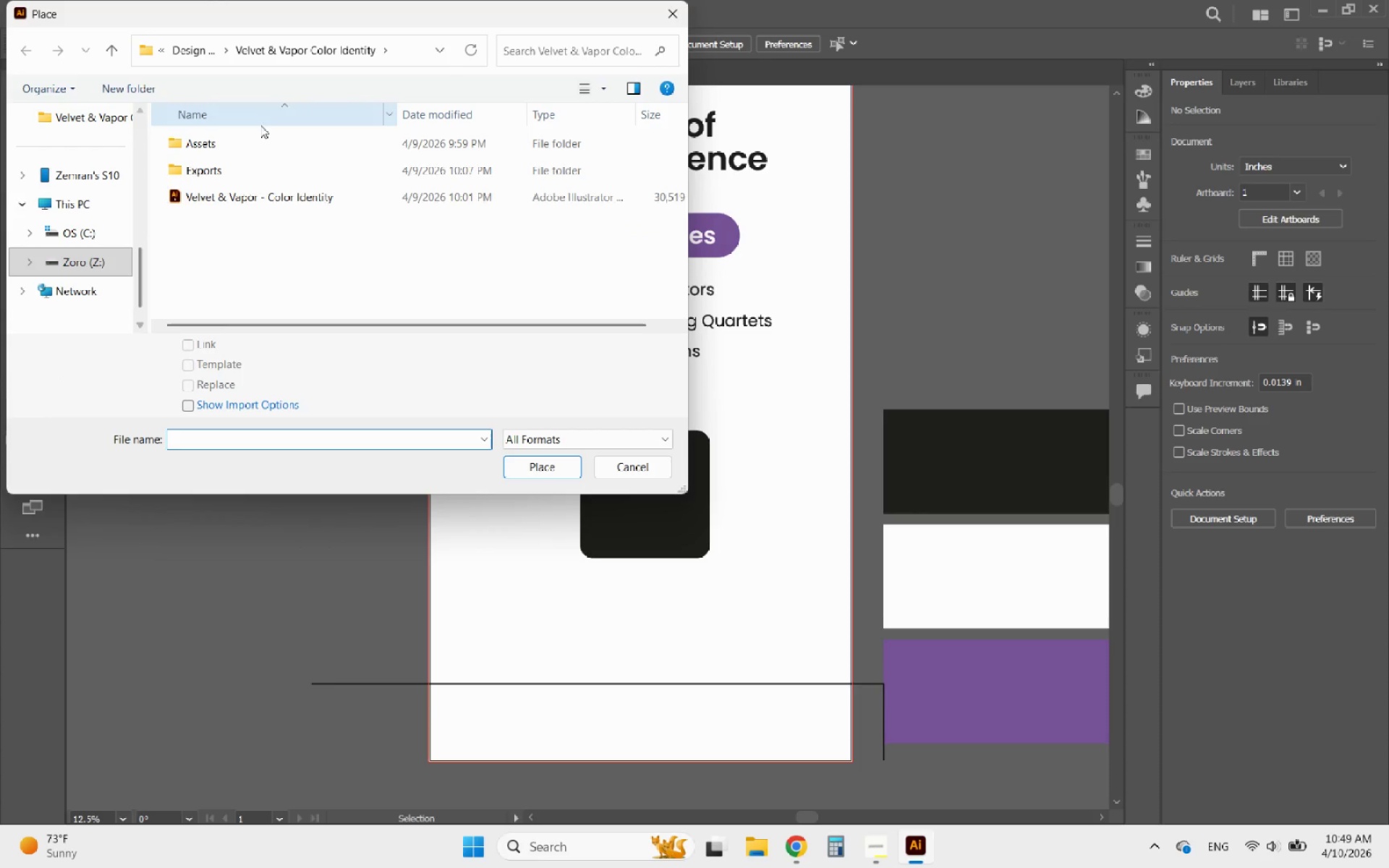 
left_click([201, 56])
 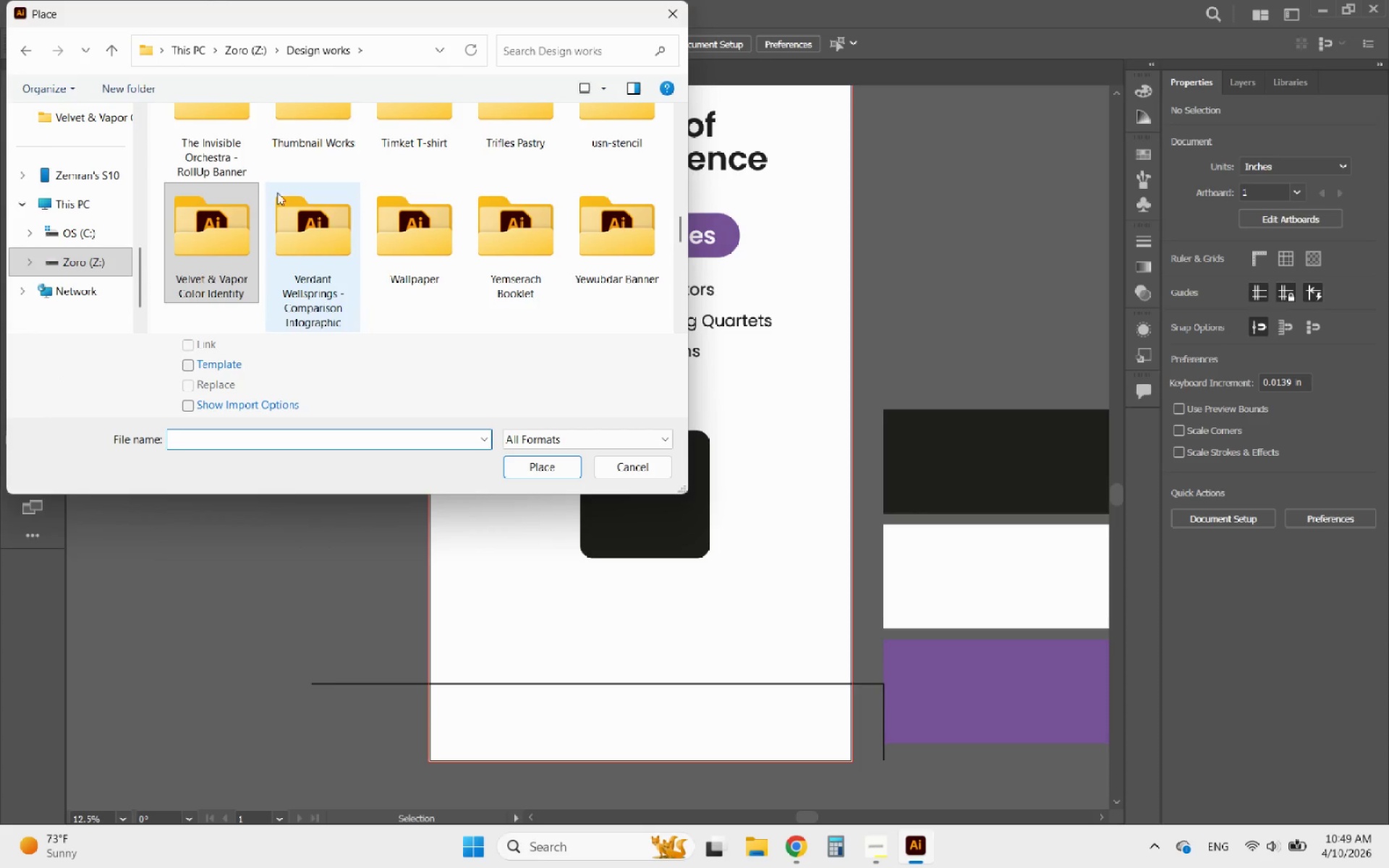 
double_click([238, 142])
 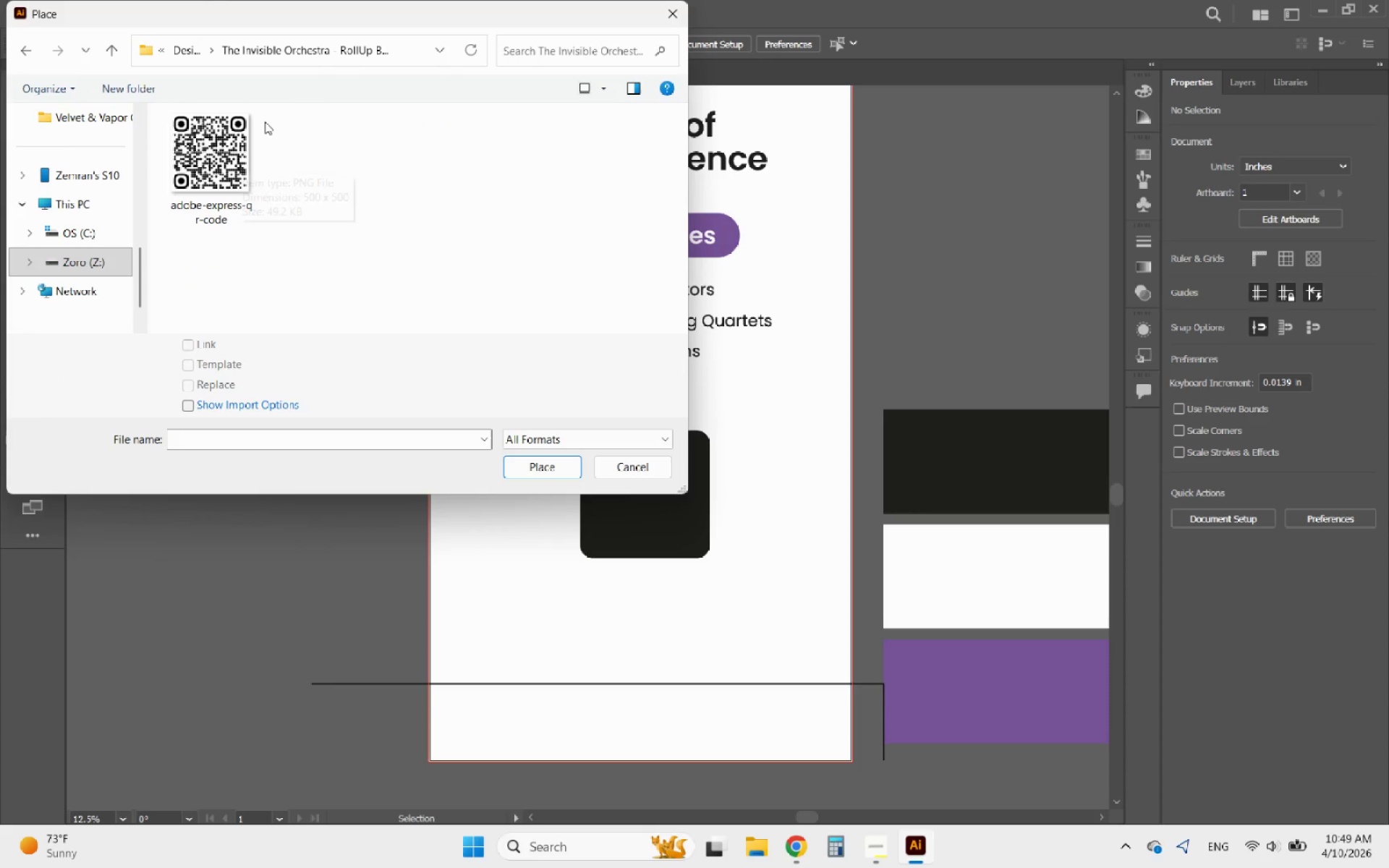 
left_click([125, 90])
 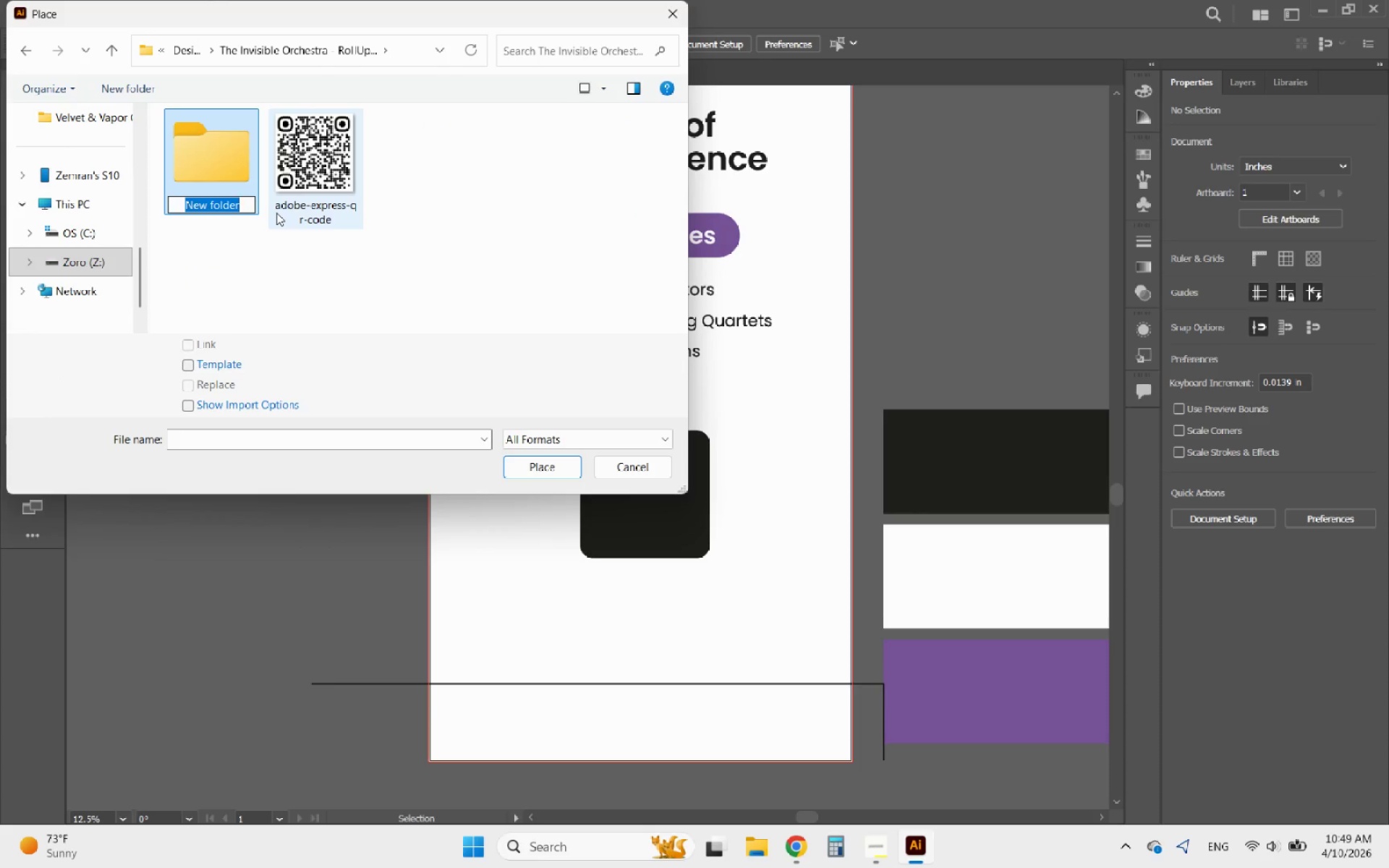 
type(Assets)
 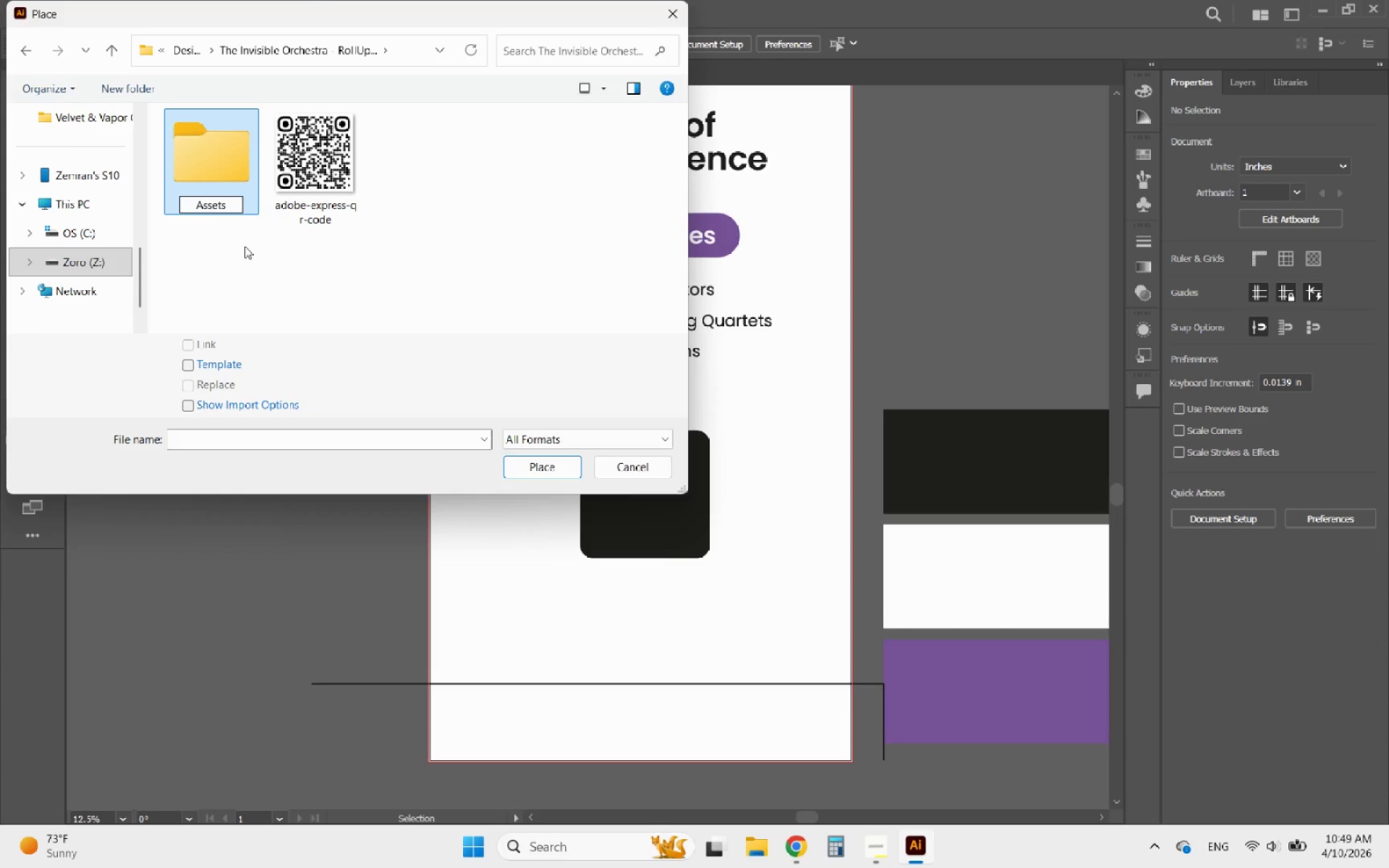 
left_click([244, 268])
 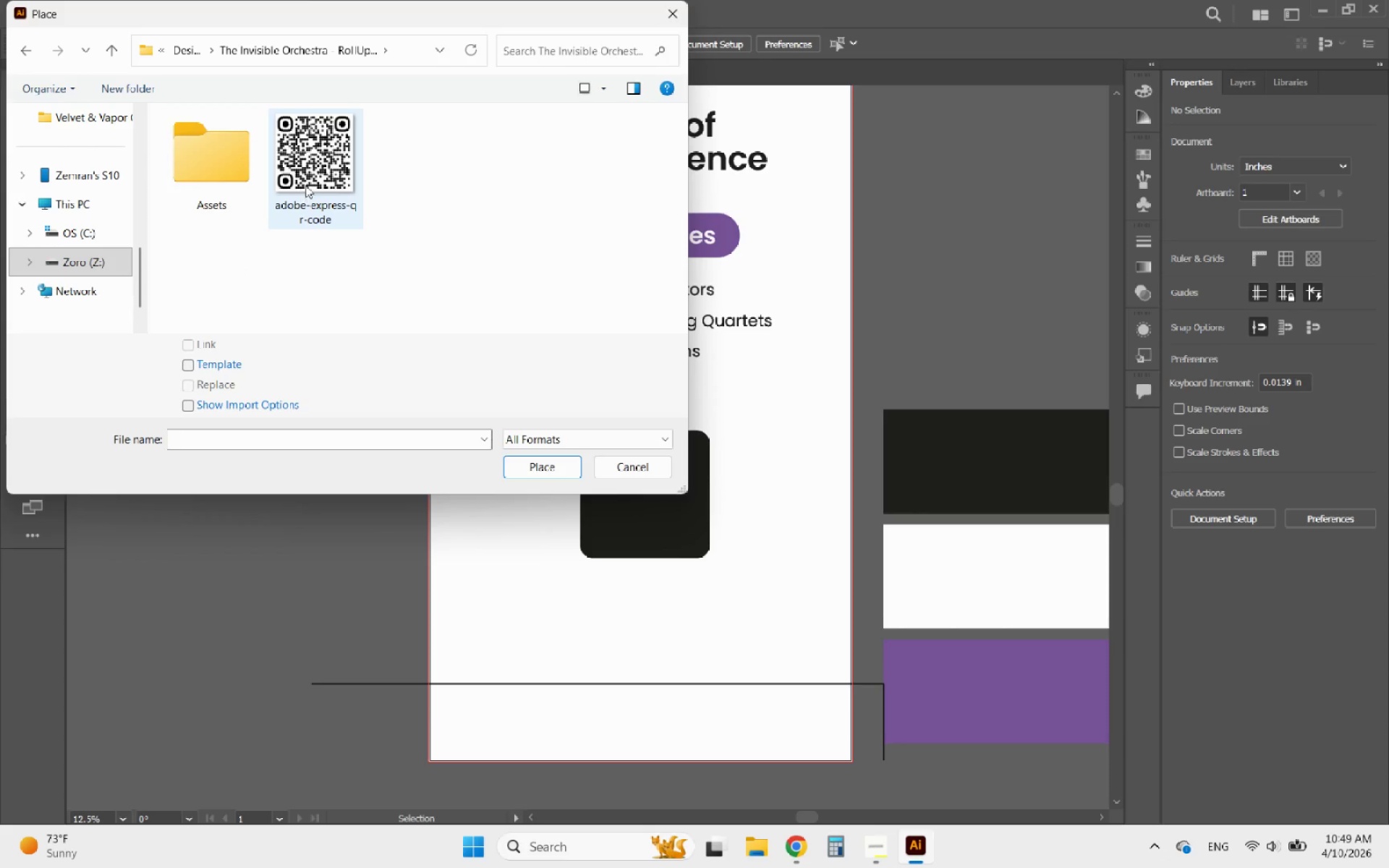 
left_click_drag(start_coordinate=[314, 180], to_coordinate=[230, 186])
 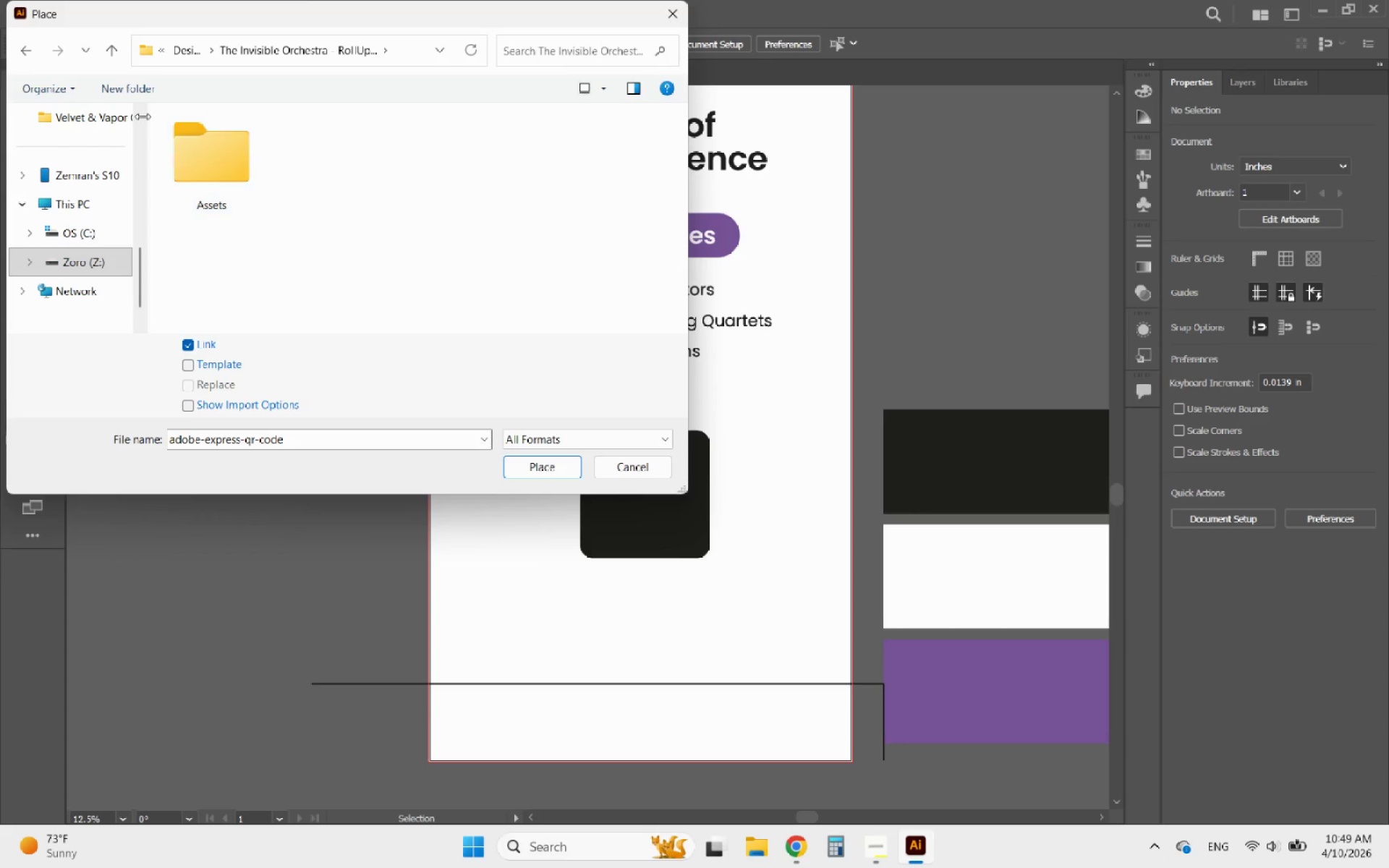 
left_click([122, 88])
 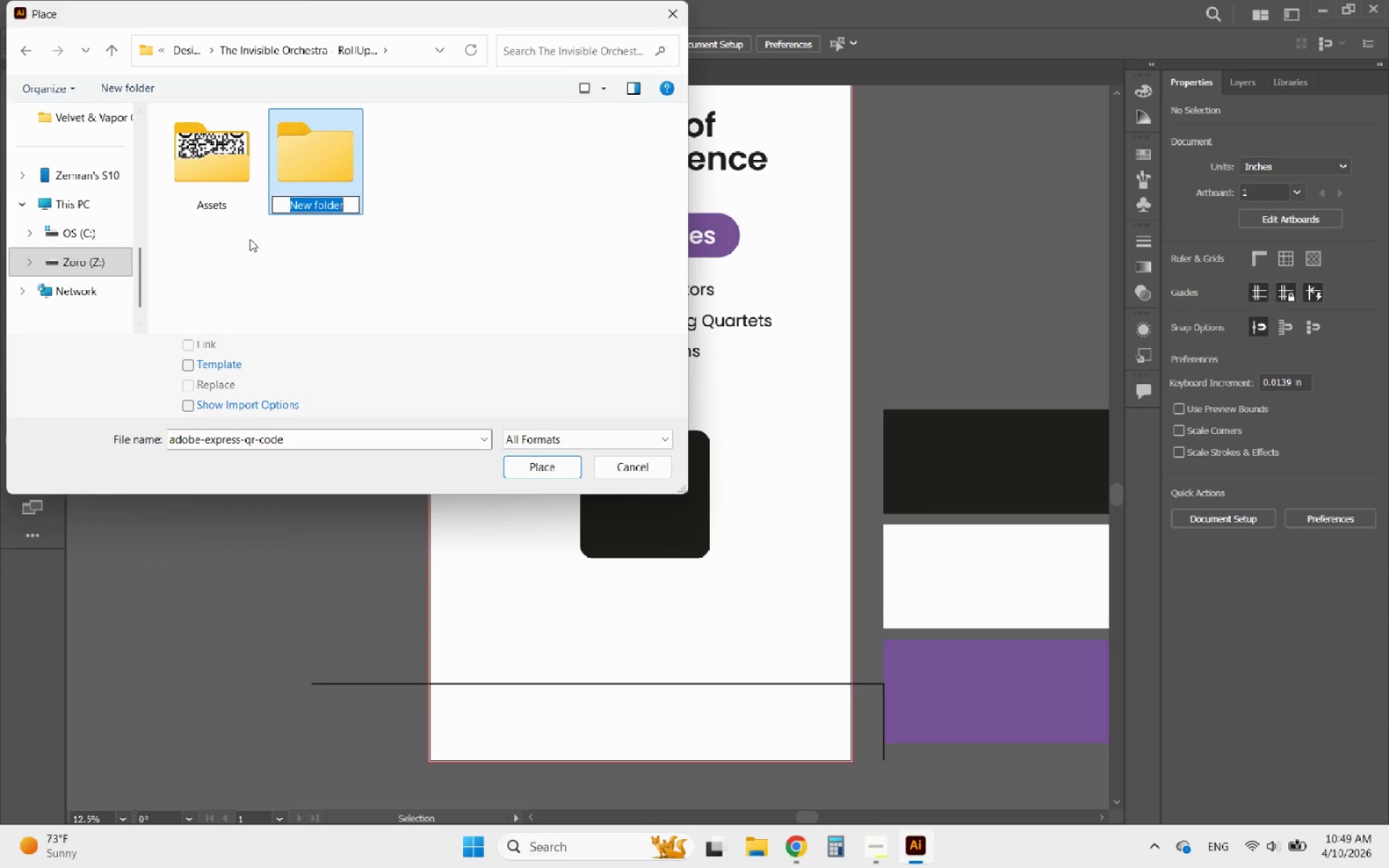 
type(Exports)
 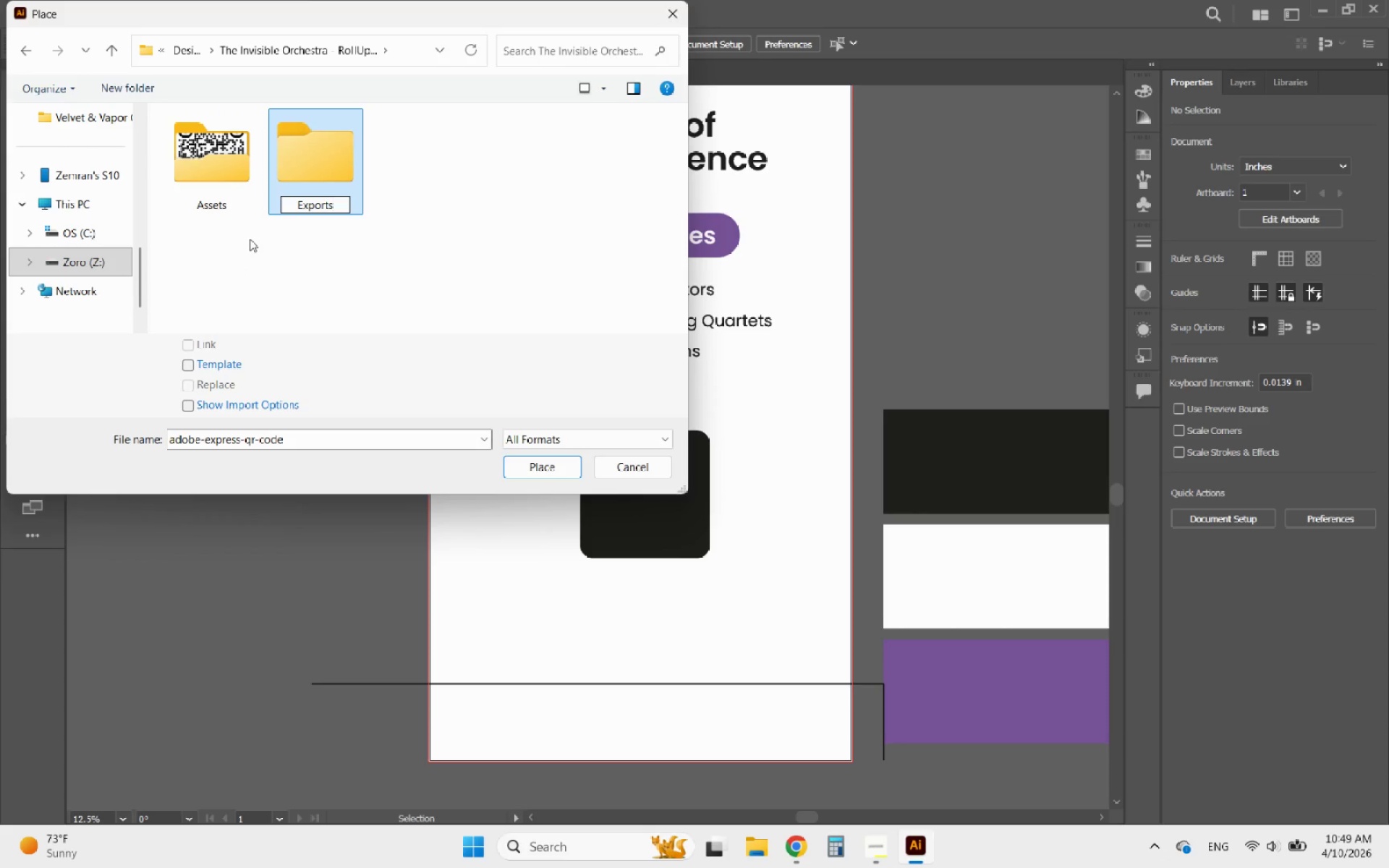 
left_click([250, 239])
 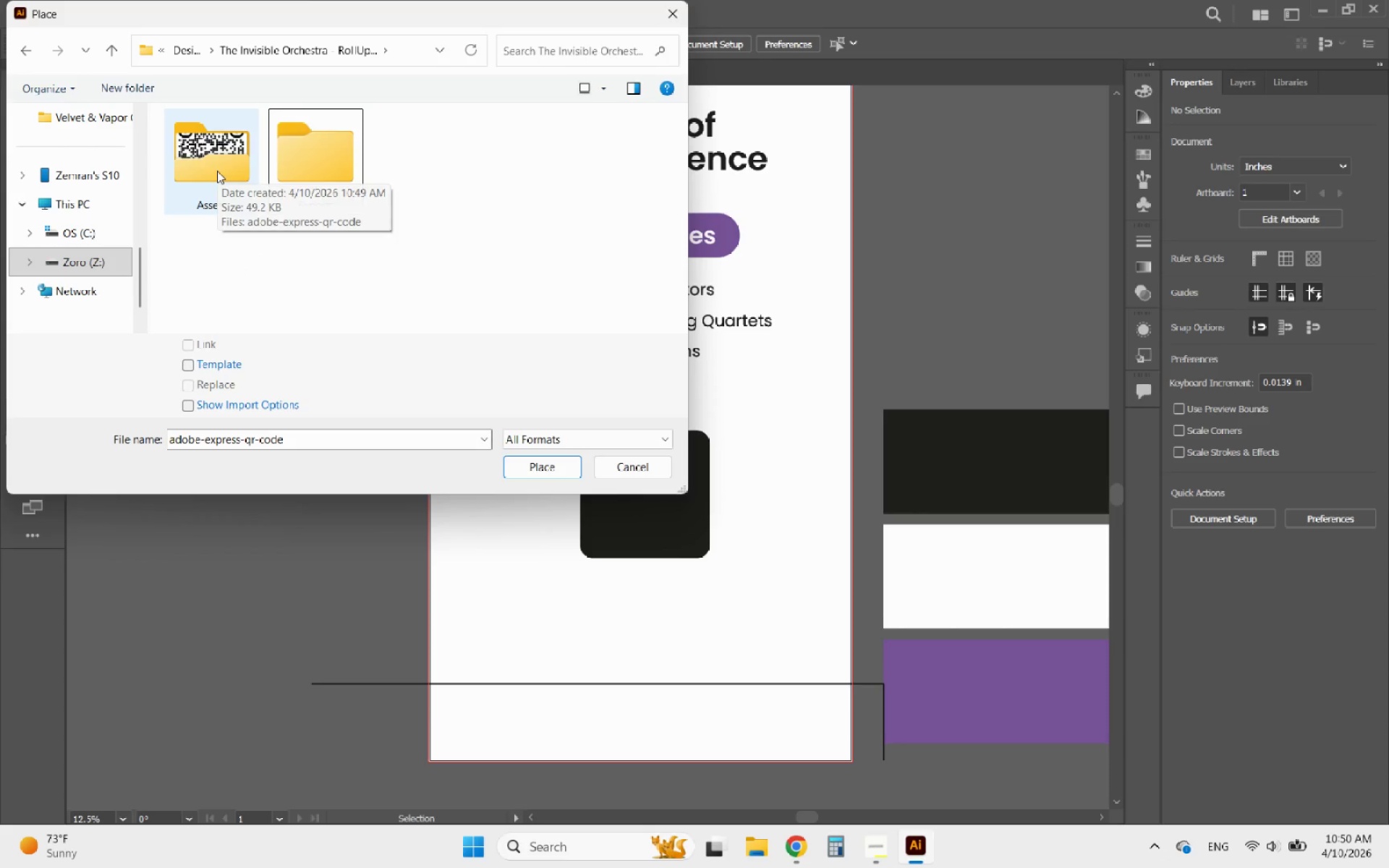 
double_click([208, 157])
 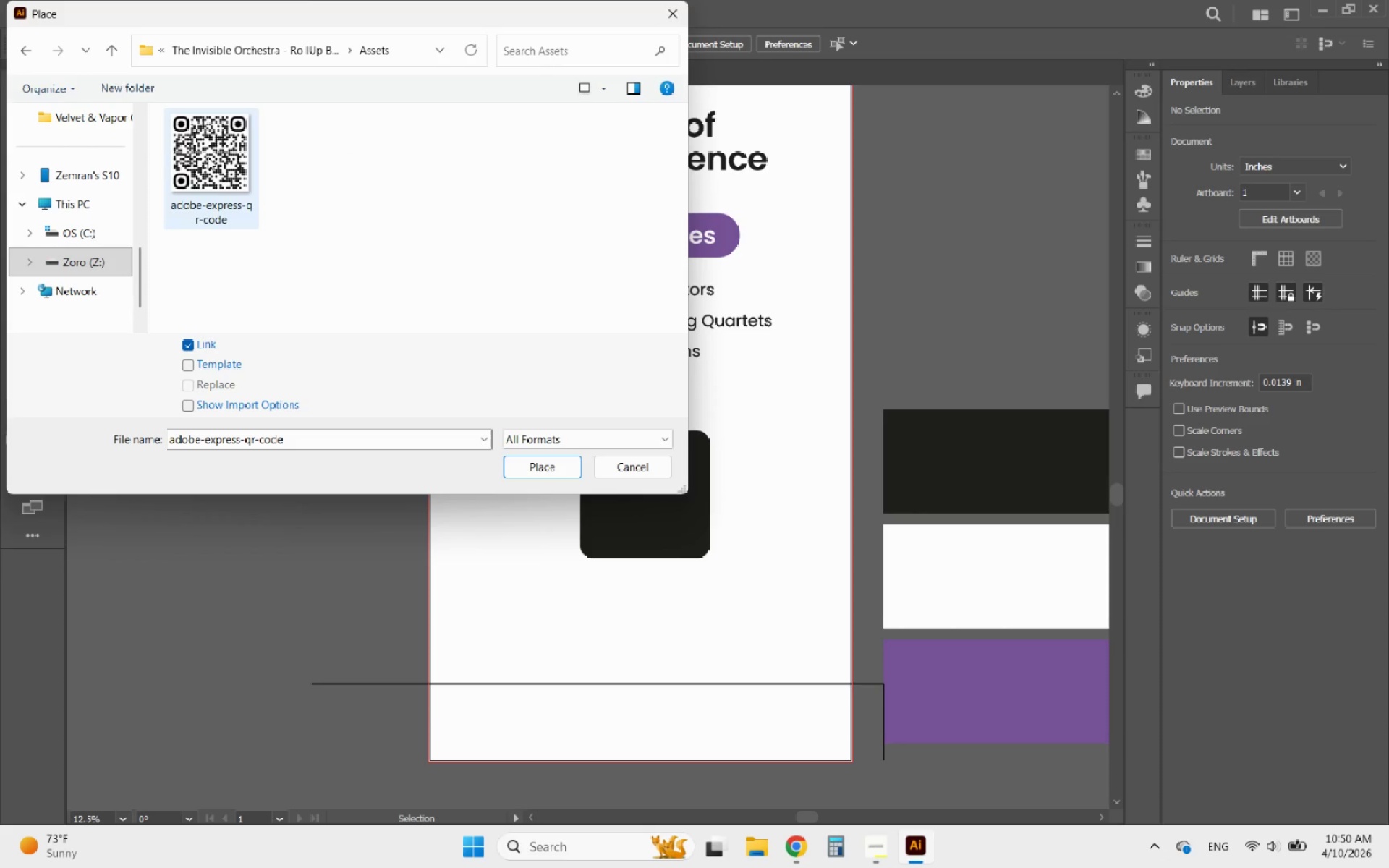 
left_click([208, 157])
 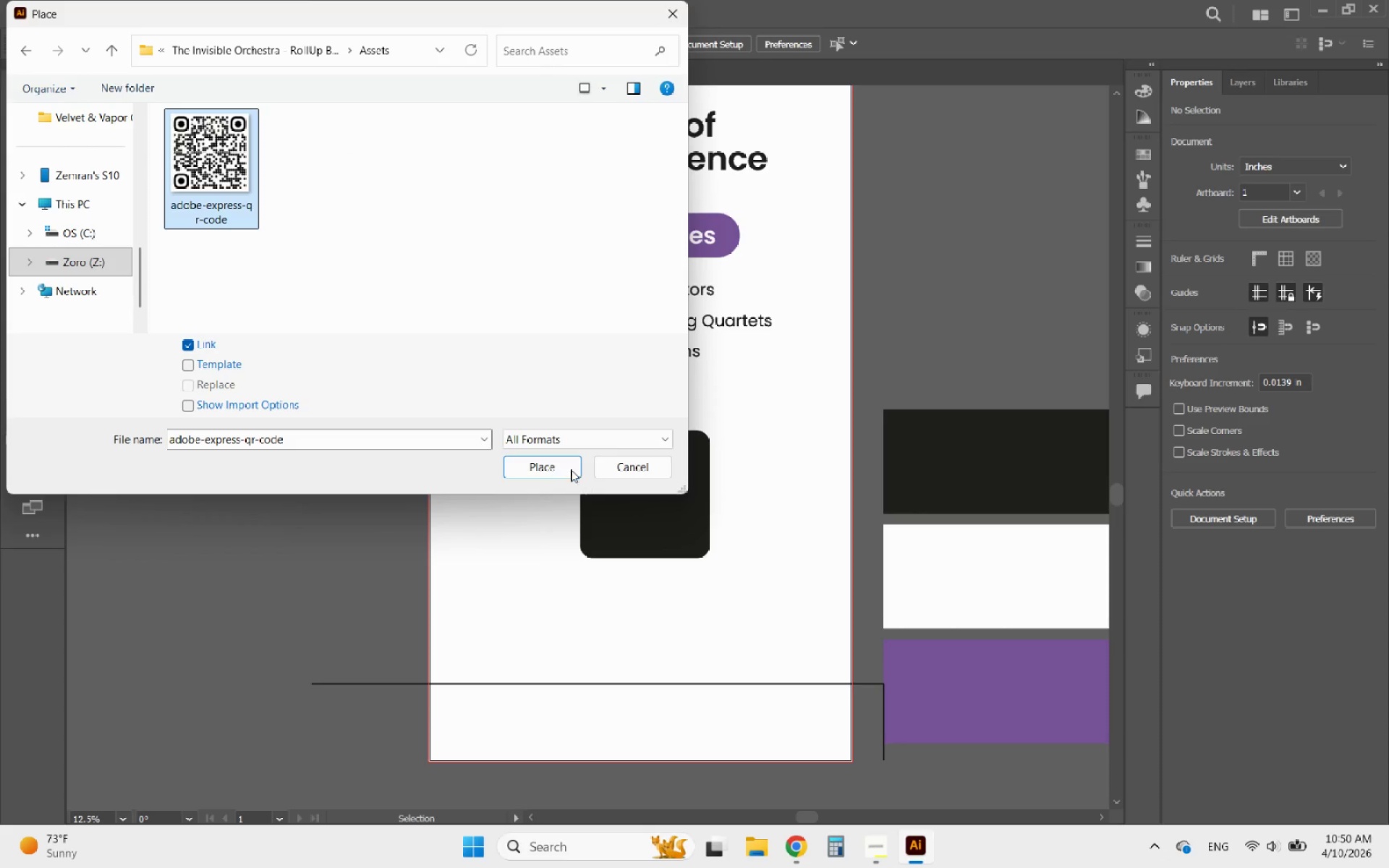 
left_click([557, 467])
 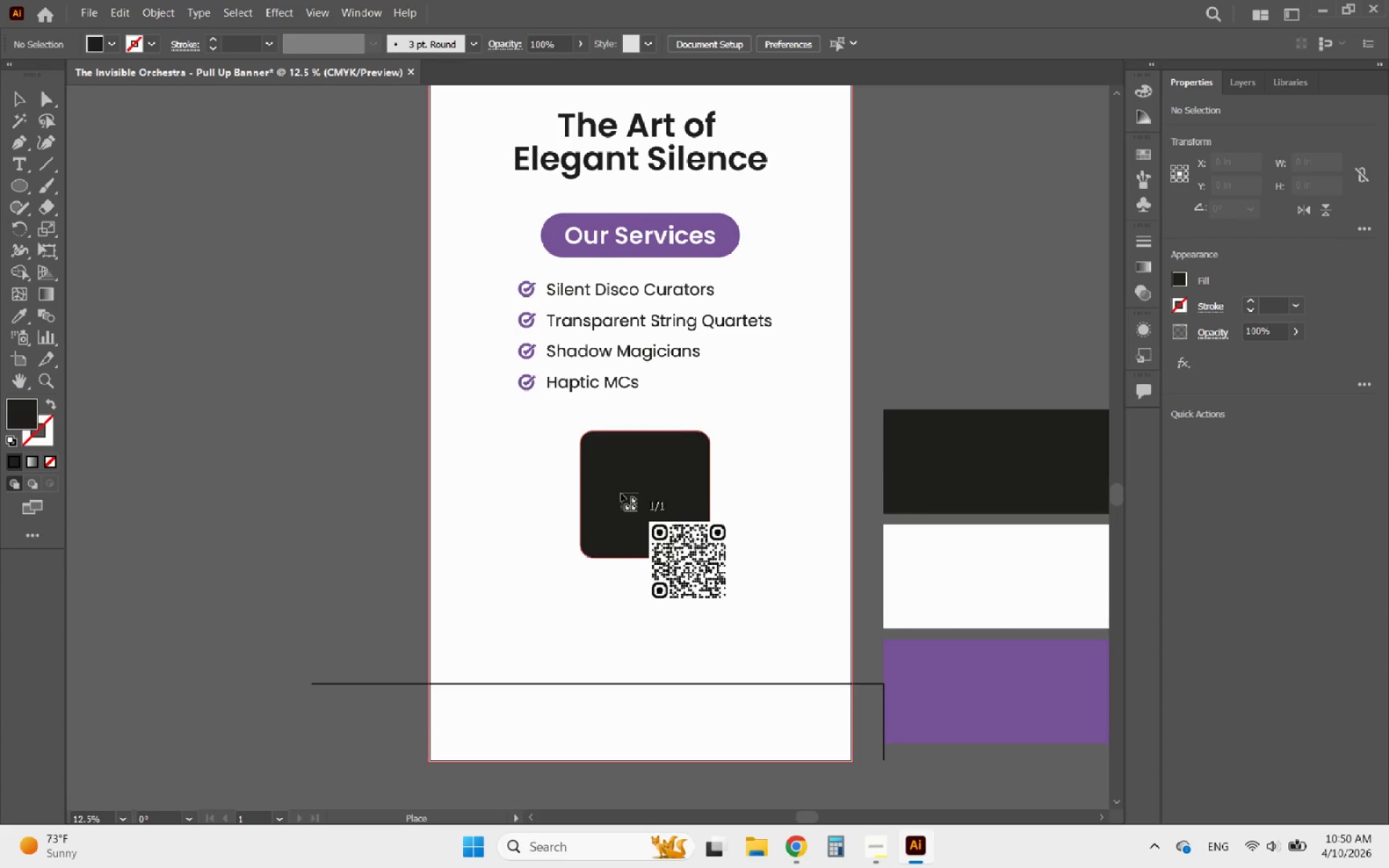 
hold_key(key=AltLeft, duration=0.62)
scroll: coordinate [641, 503], scroll_direction: up, amount: 3.0
 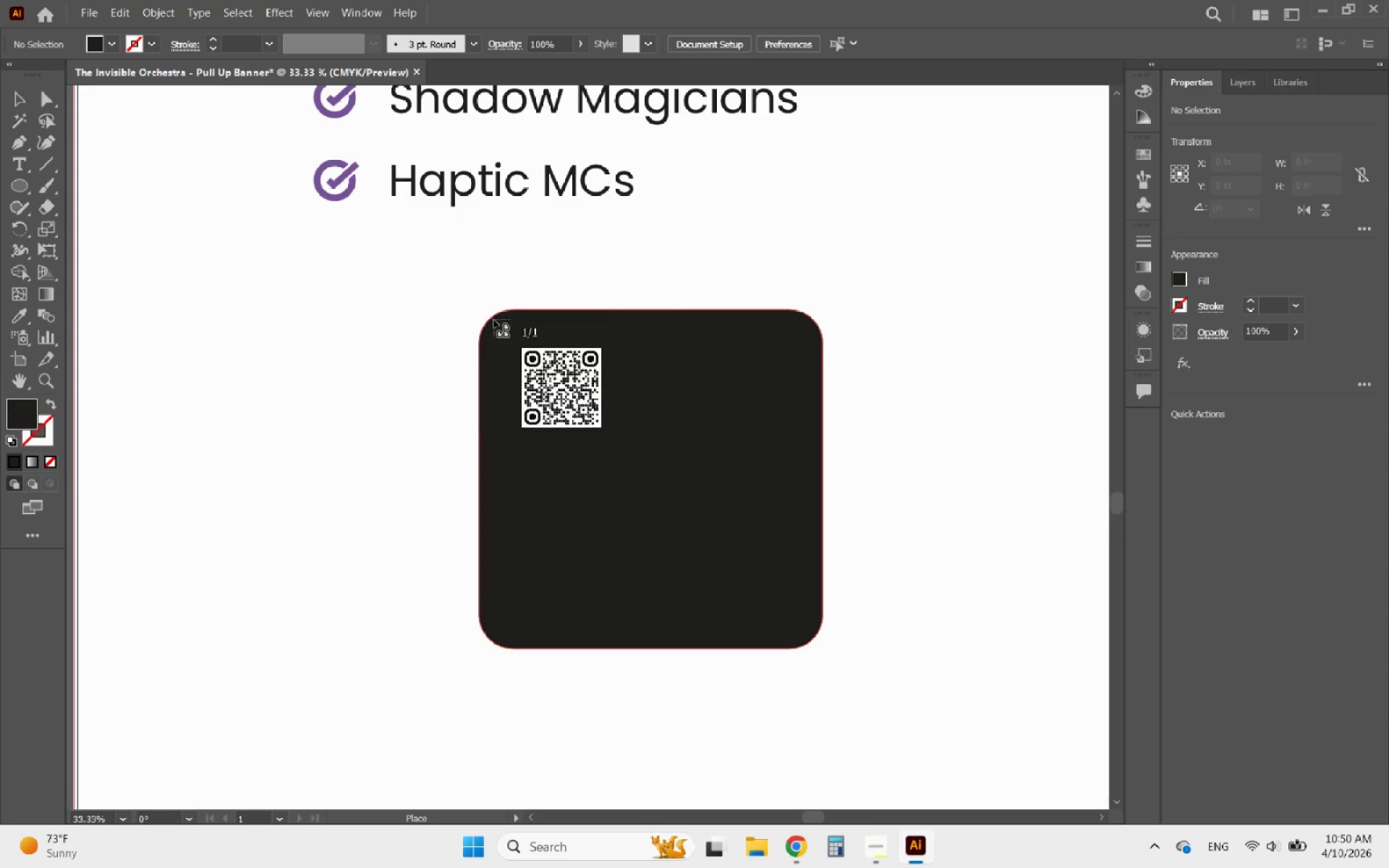 
left_click_drag(start_coordinate=[491, 319], to_coordinate=[833, 643])
 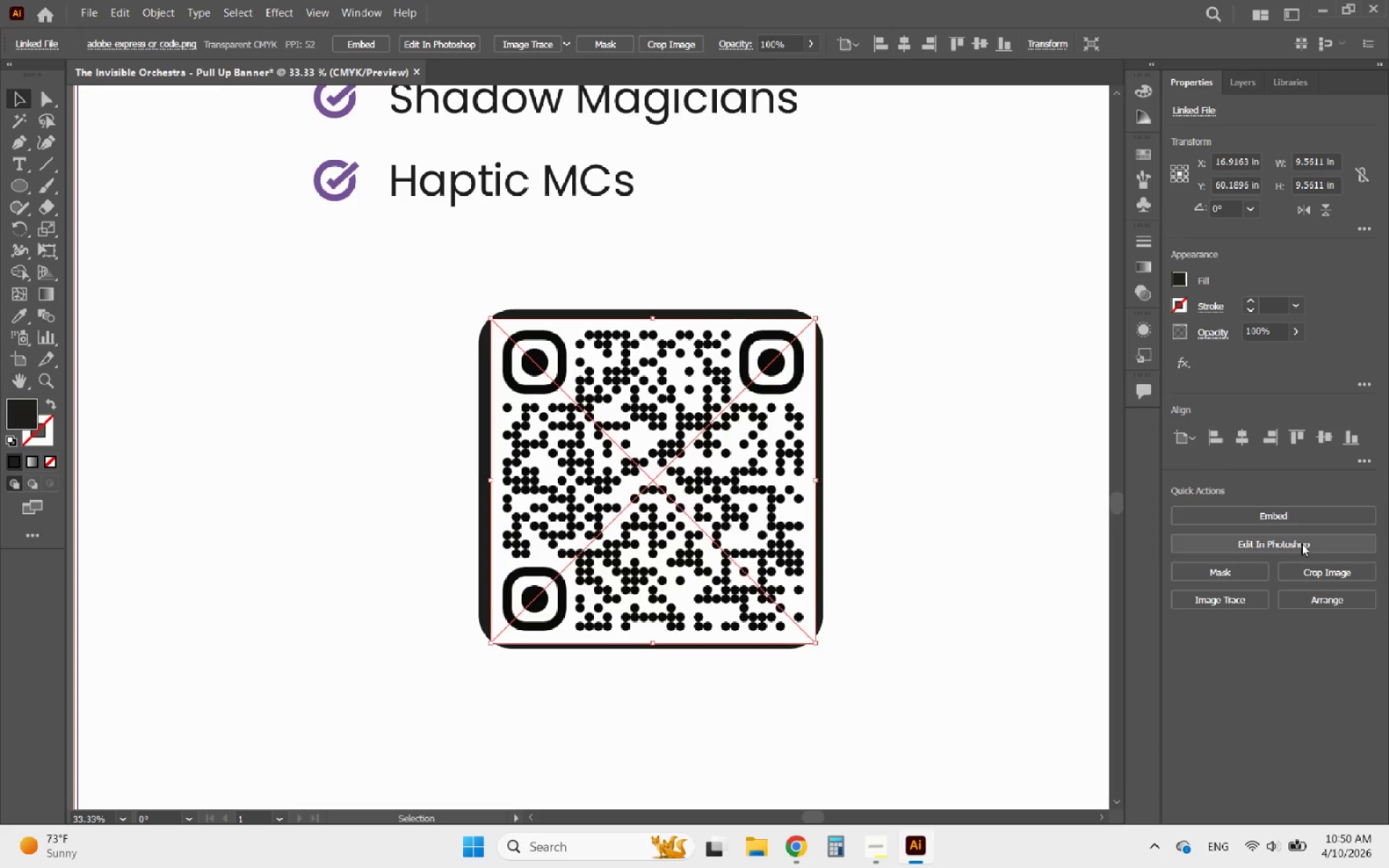 
left_click([1270, 514])
 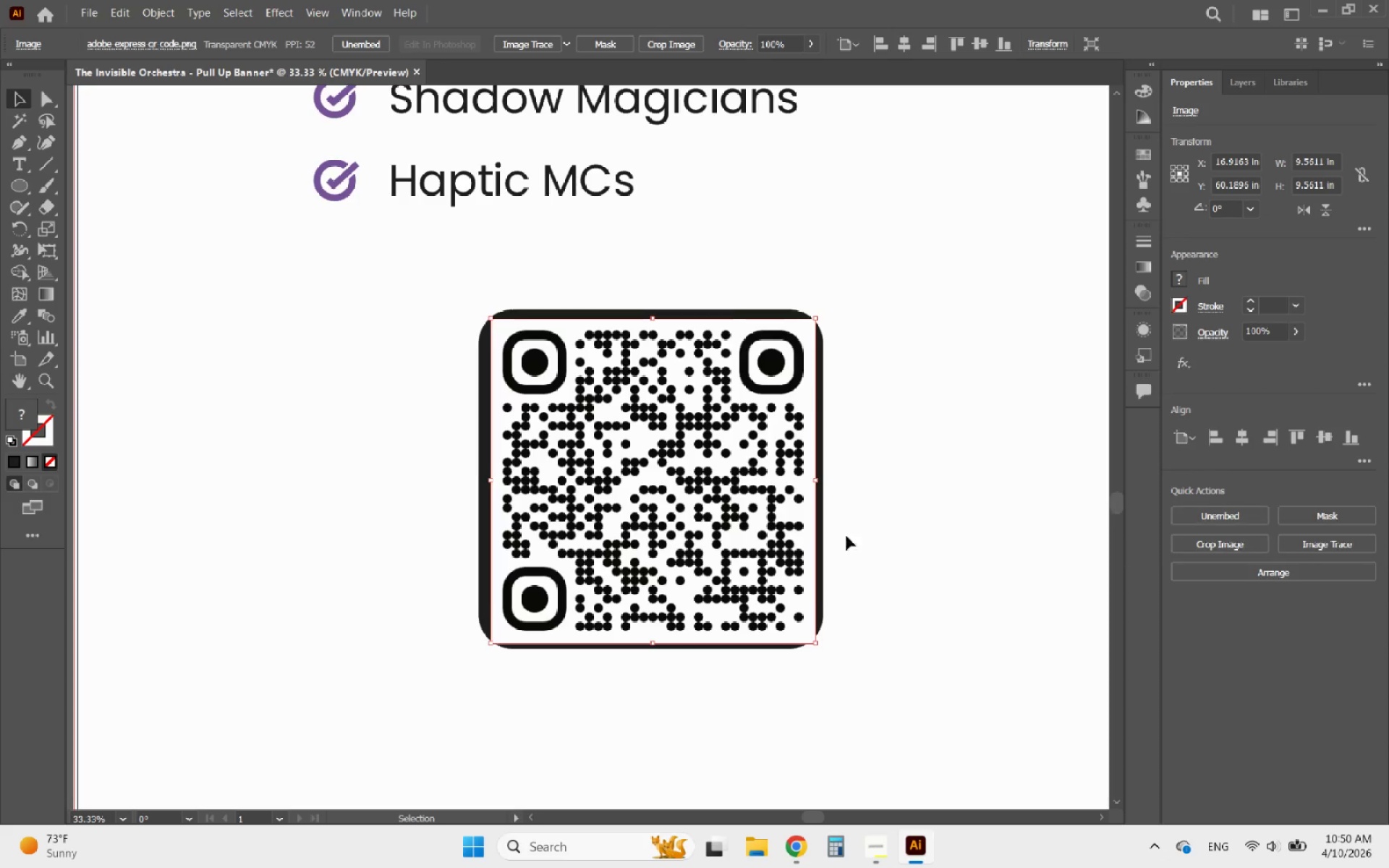 
hold_key(key=AltLeft, duration=1.26)
scroll: coordinate [459, 443], scroll_direction: down, amount: 2.0
 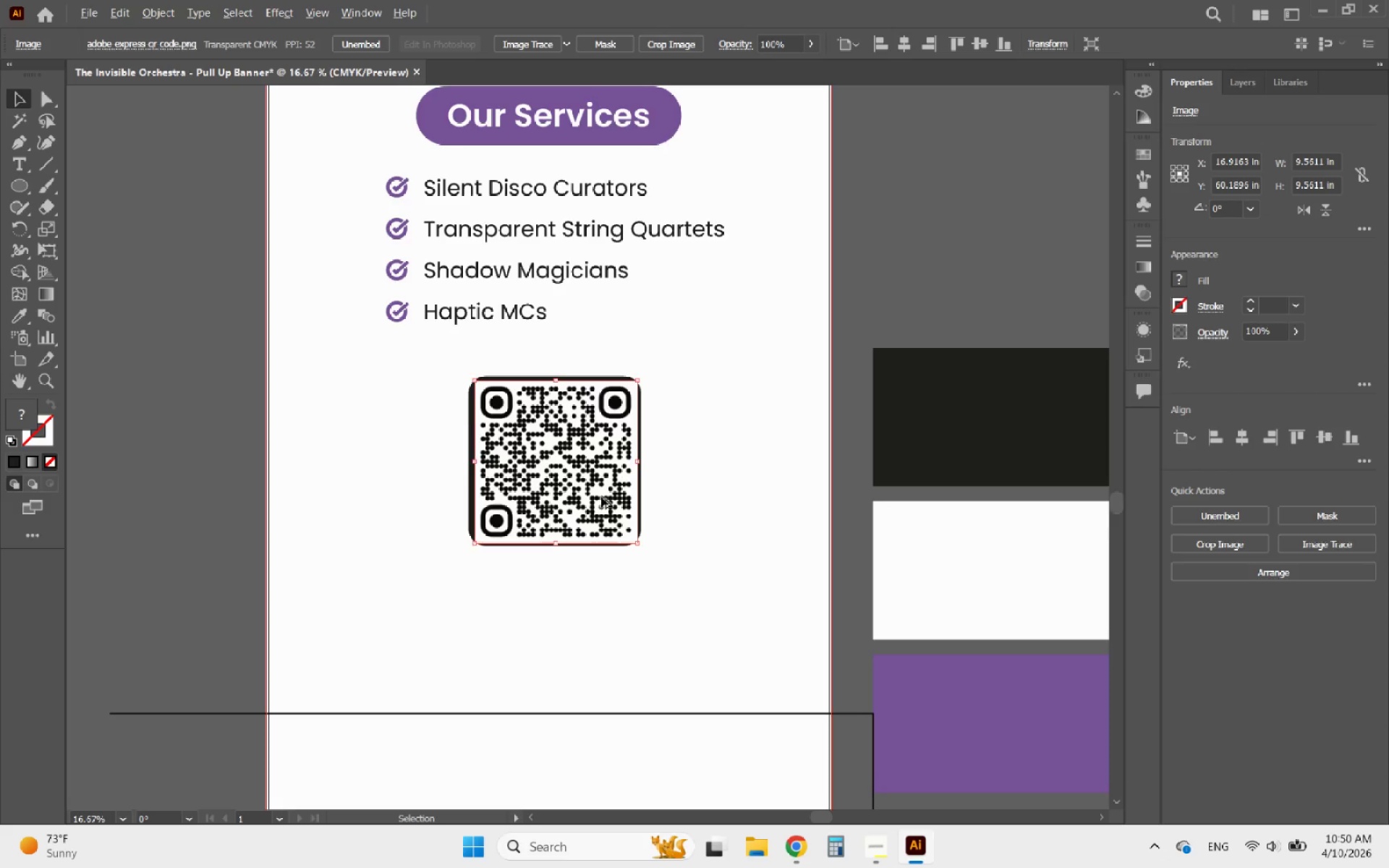 
scroll: coordinate [601, 497], scroll_direction: up, amount: 2.0
 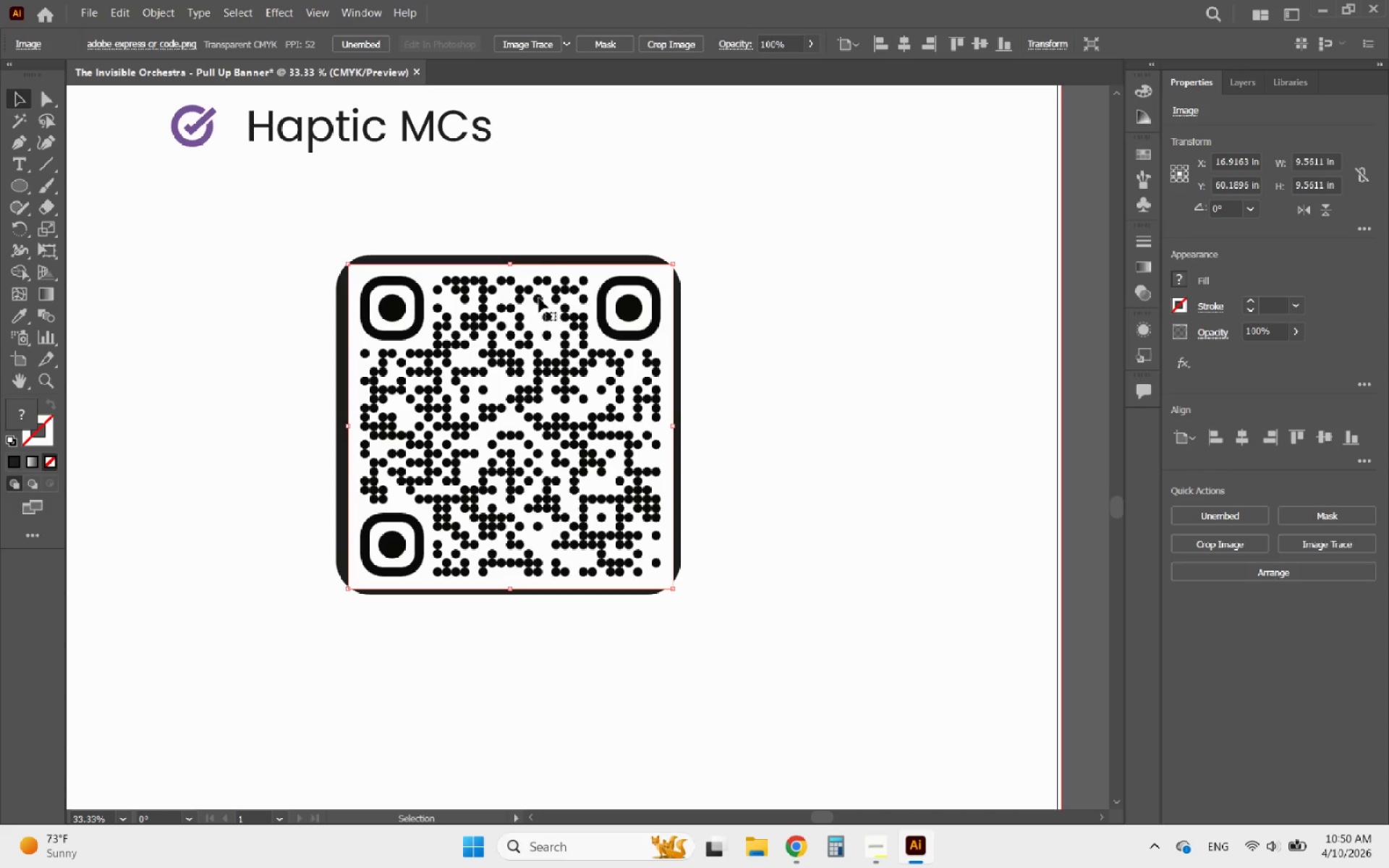 
left_click([530, 258])
 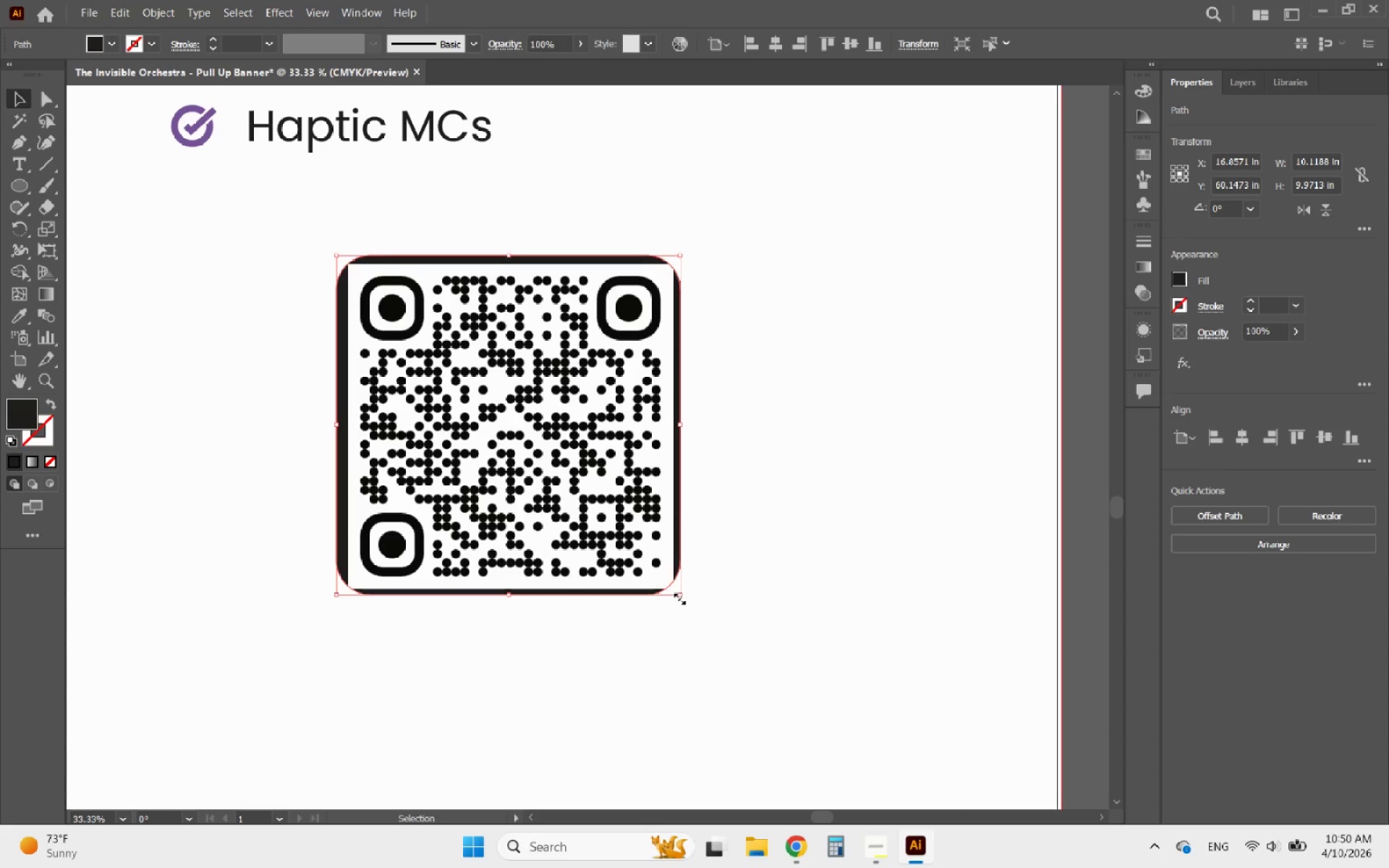 
left_click([553, 412])
 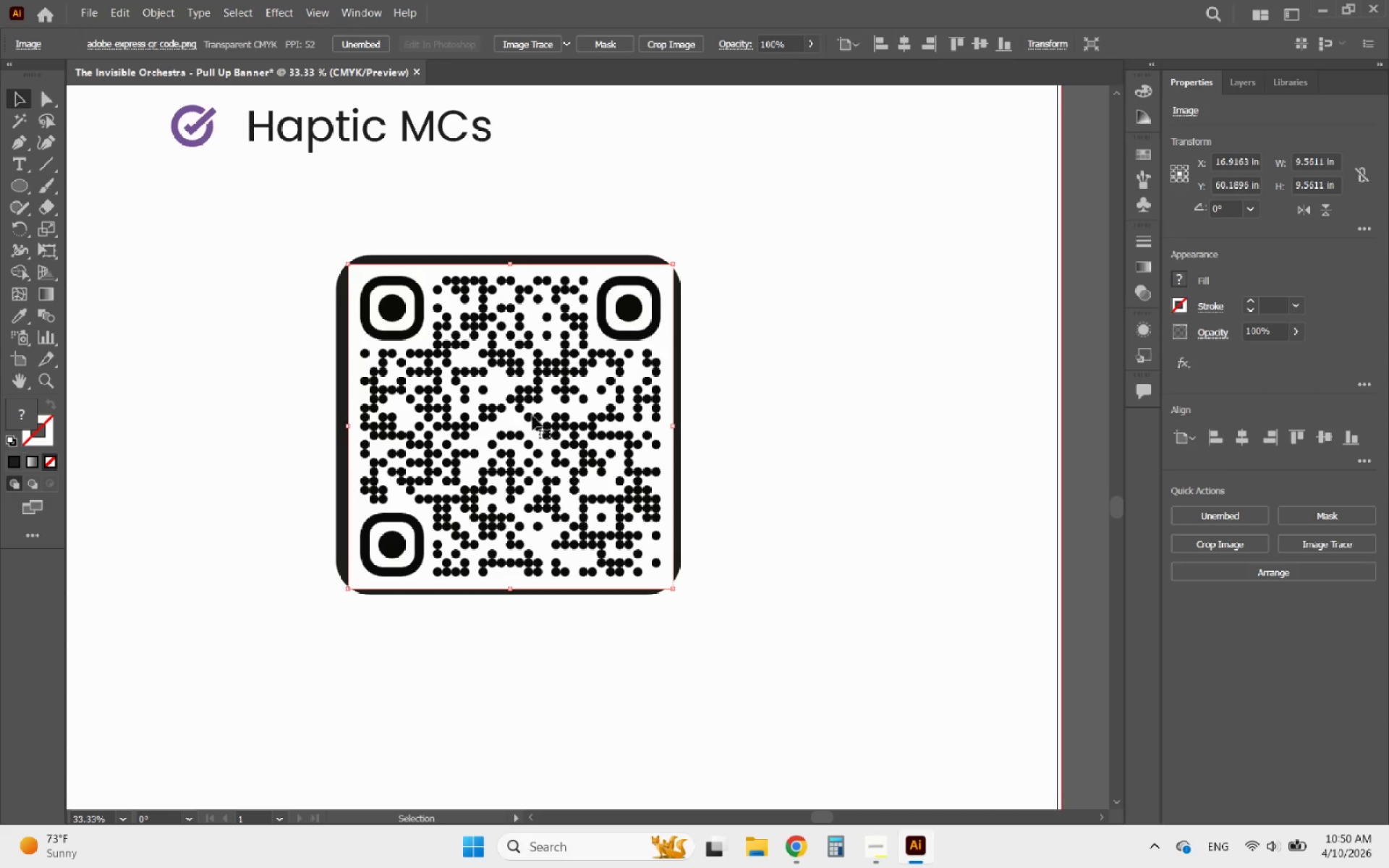 
left_click_drag(start_coordinate=[532, 416], to_coordinate=[517, 405])
 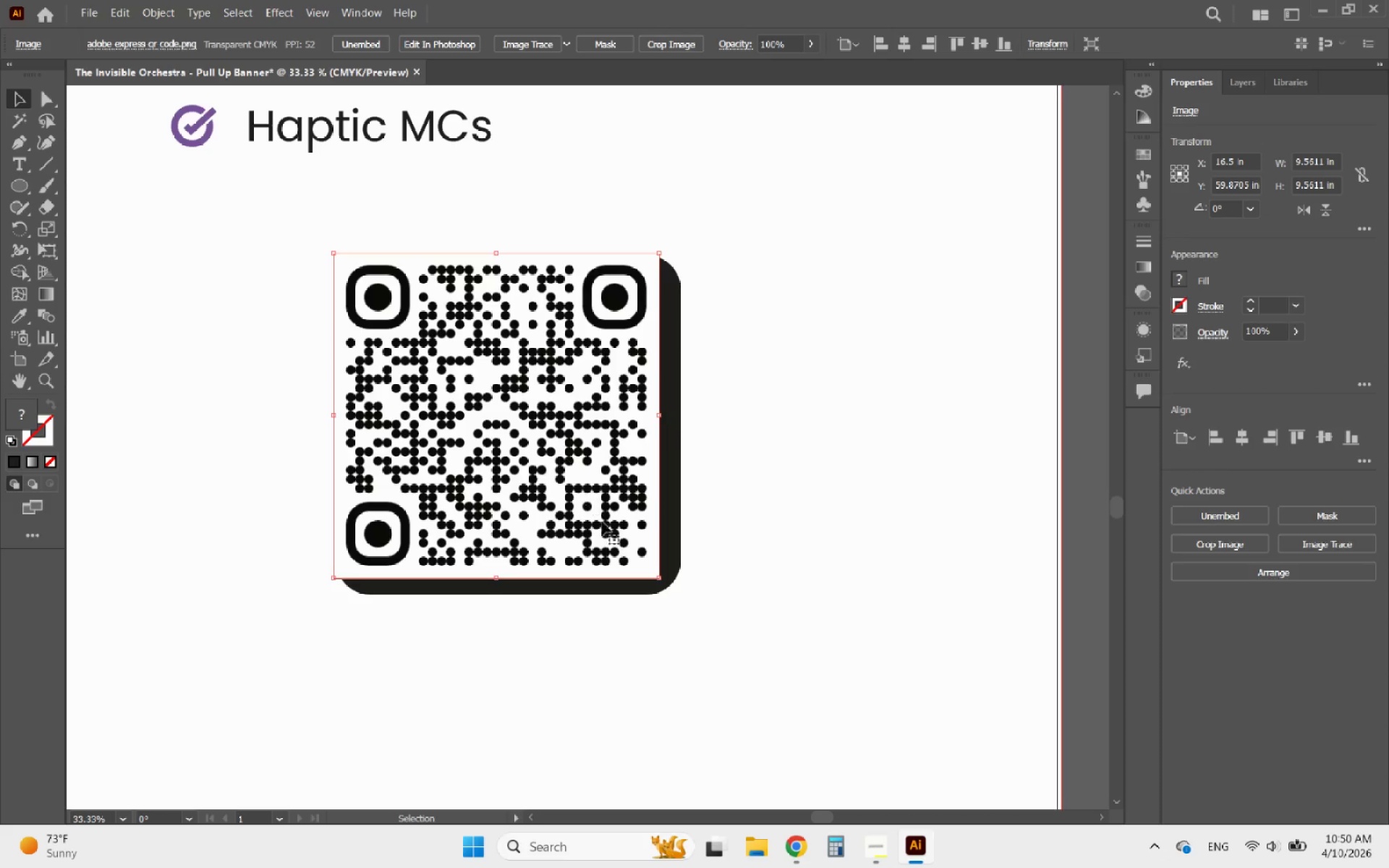 
hold_key(key=ShiftLeft, duration=3.69)
left_click_drag(start_coordinate=[658, 576], to_coordinate=[683, 600])
 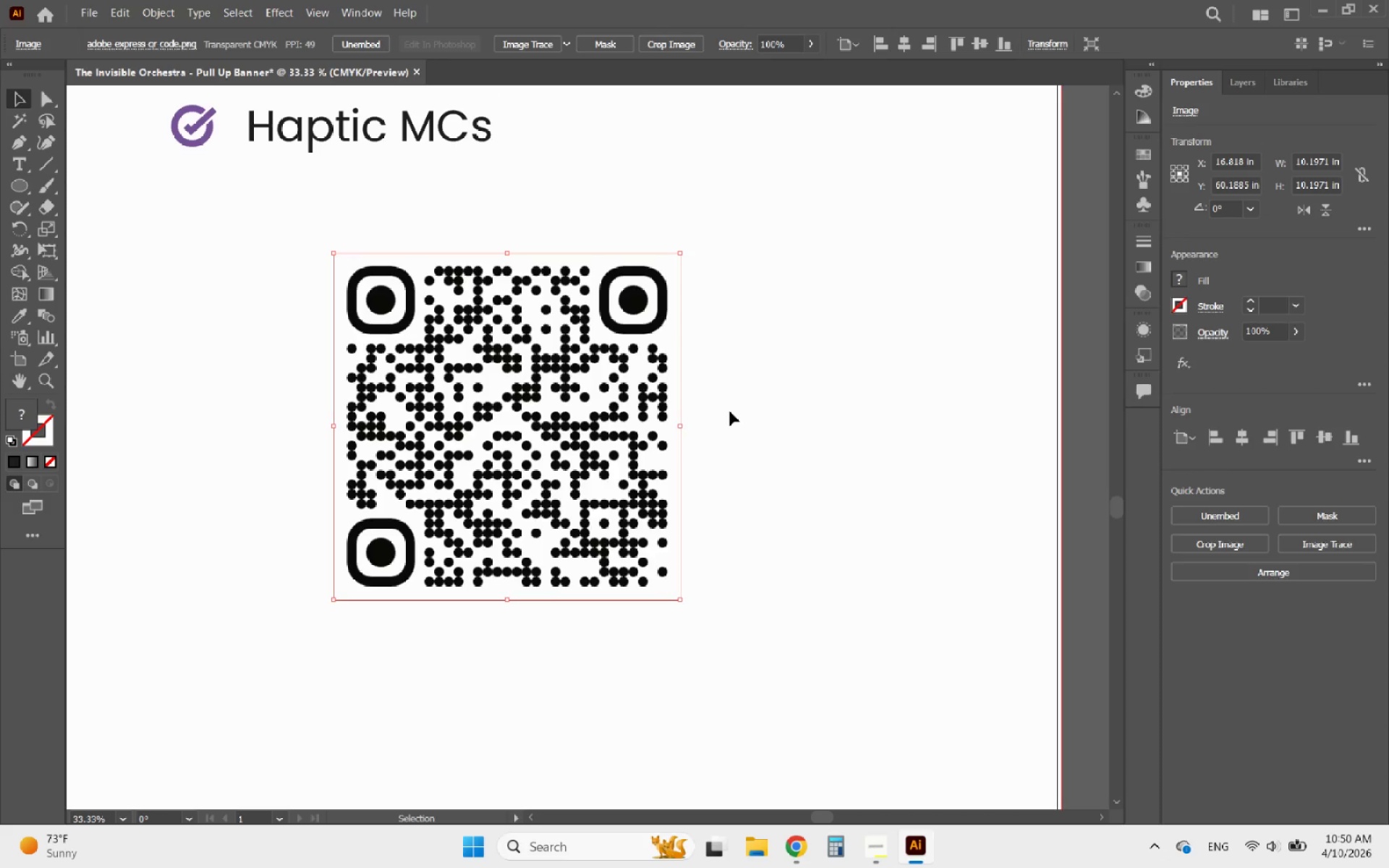 
left_click([1252, 92])
 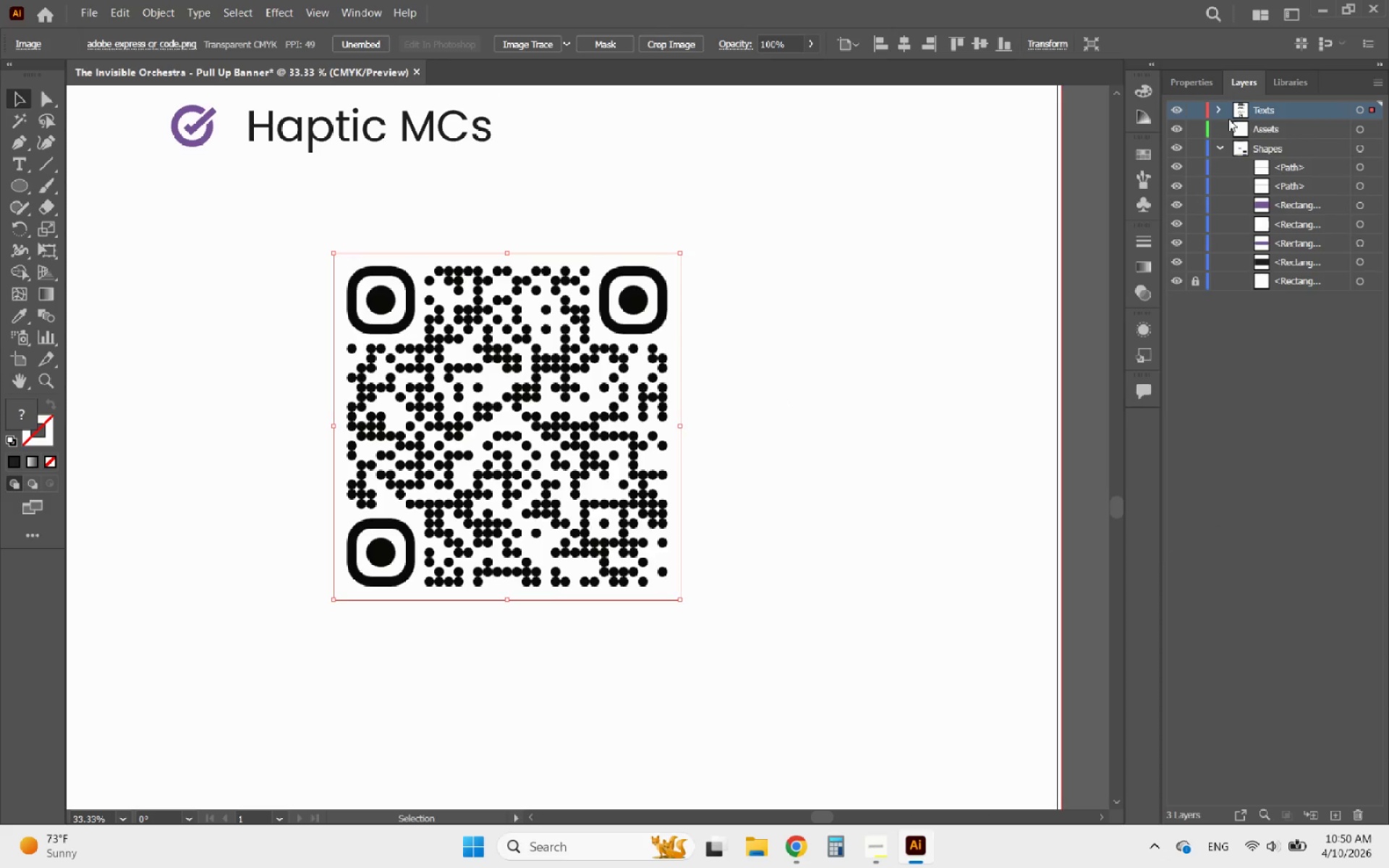 
left_click([1220, 112])
 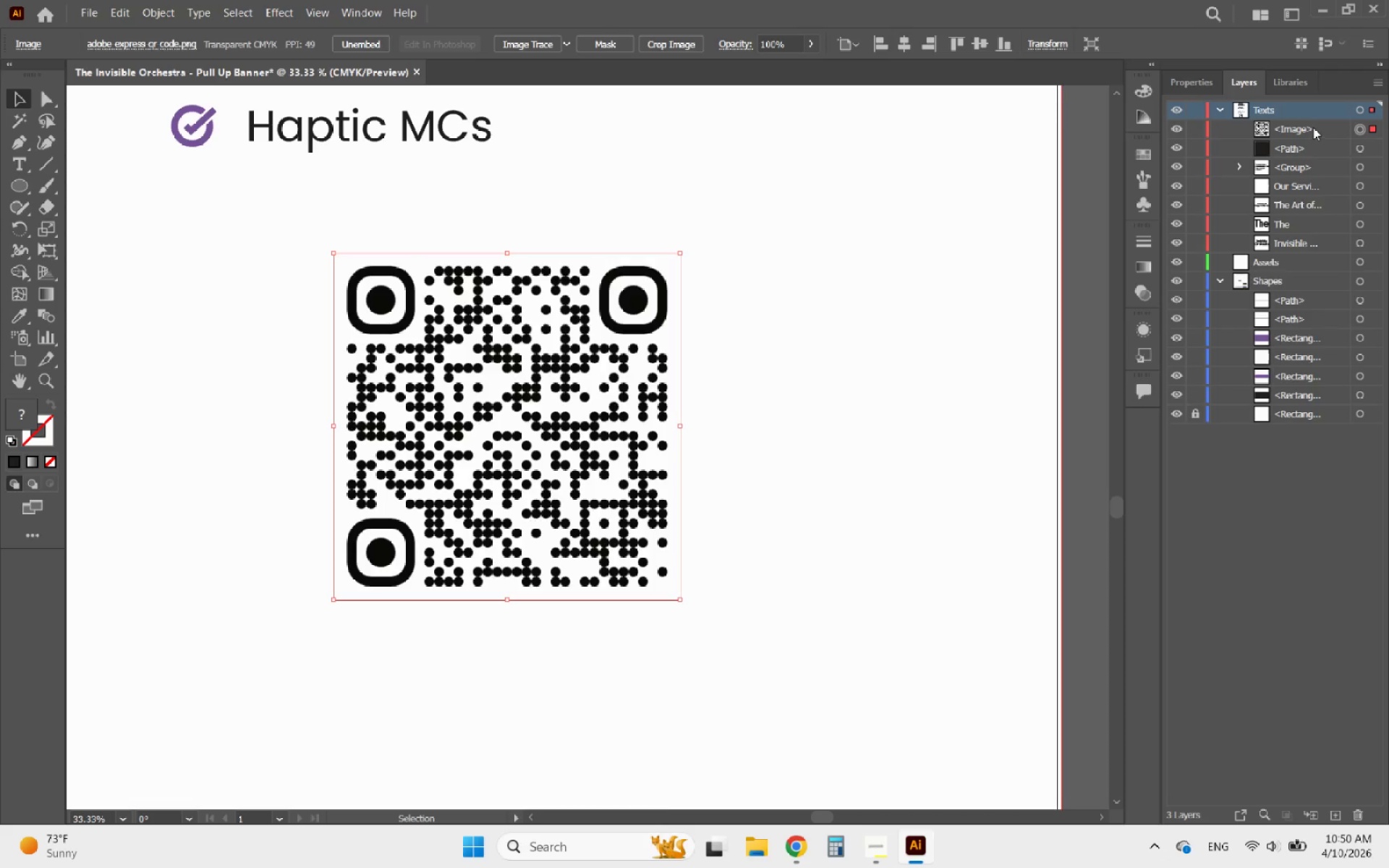 
left_click_drag(start_coordinate=[1313, 127], to_coordinate=[1290, 264])
 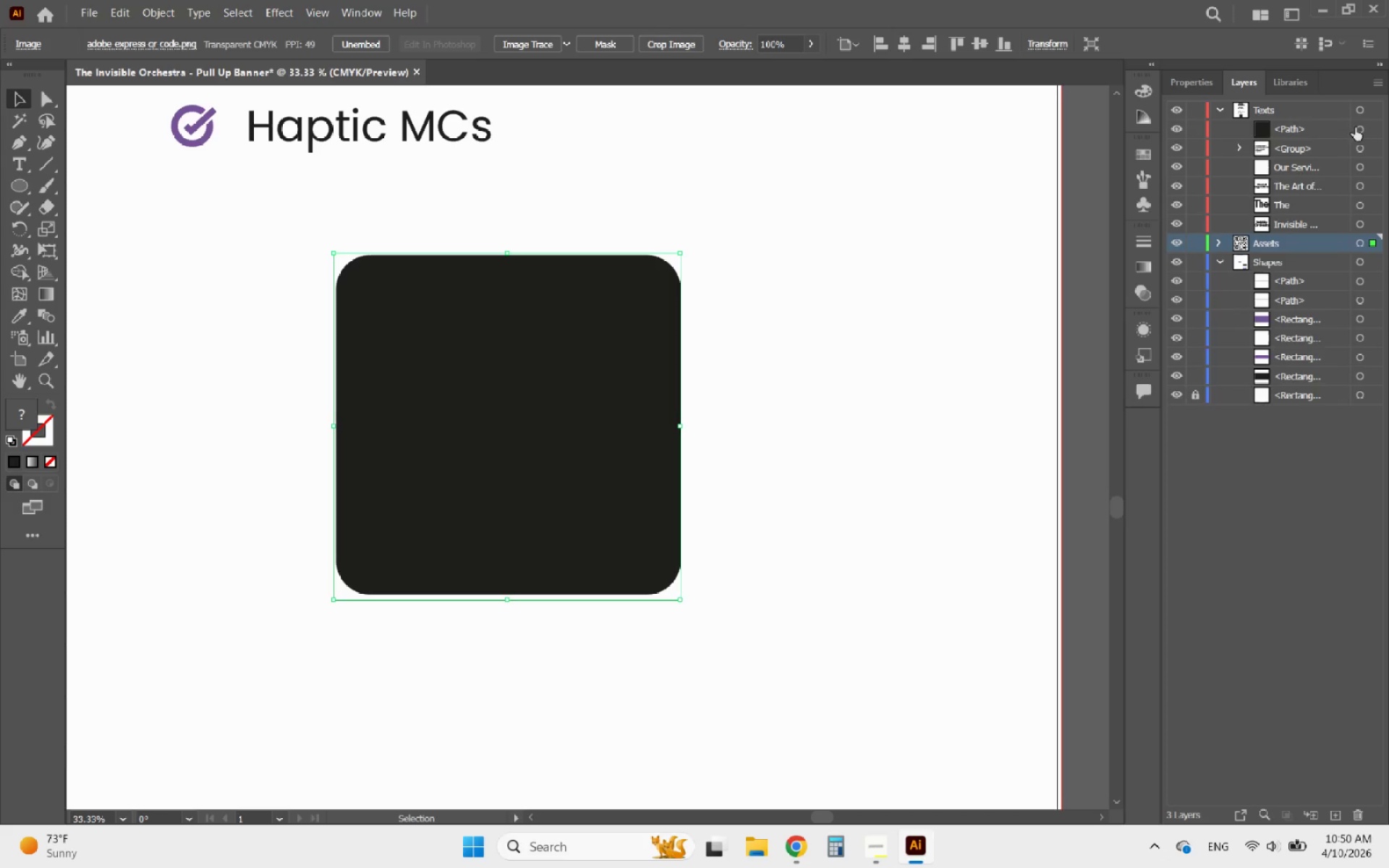 
left_click([1369, 126])
 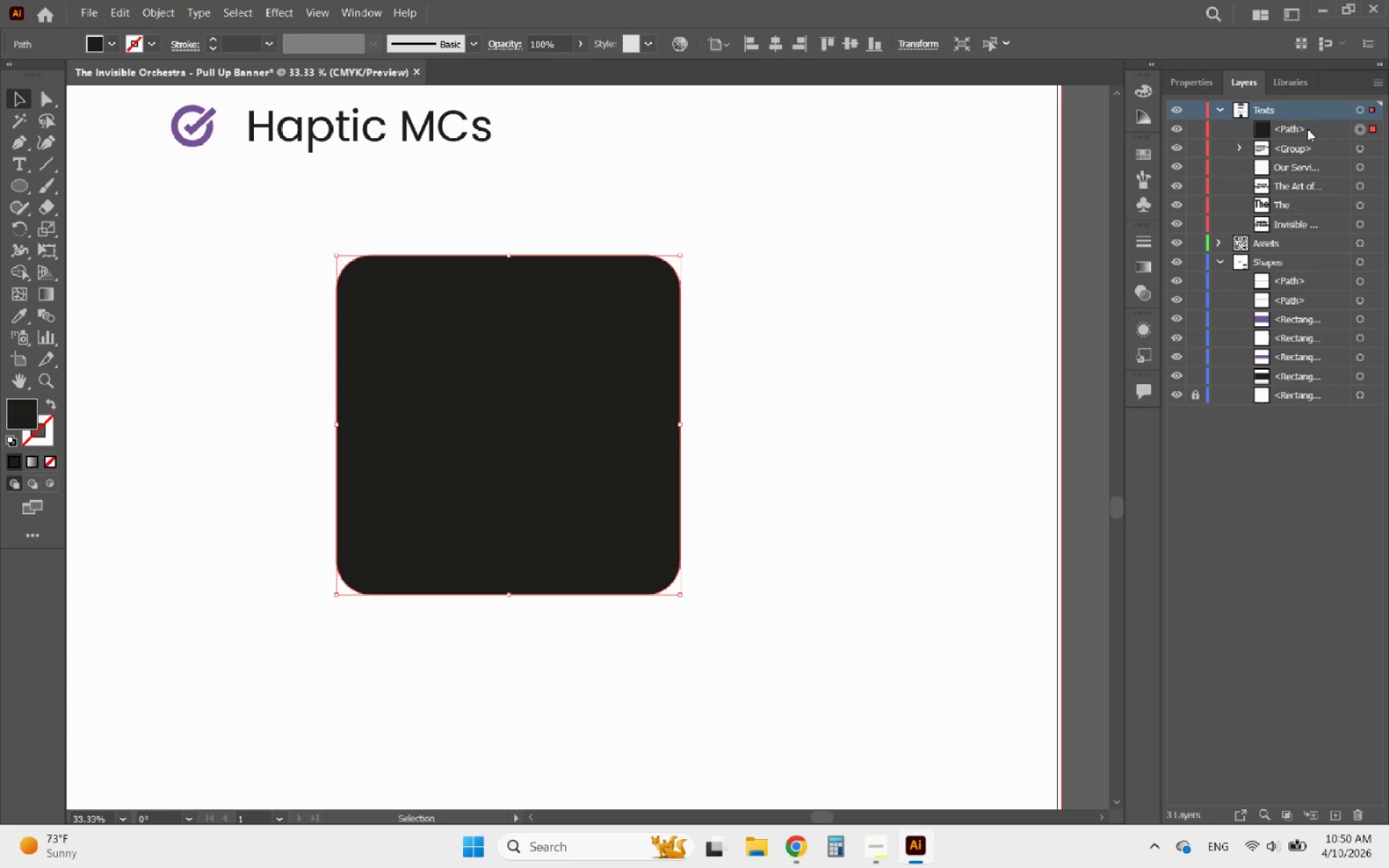 
left_click_drag(start_coordinate=[1308, 129], to_coordinate=[1299, 274])
 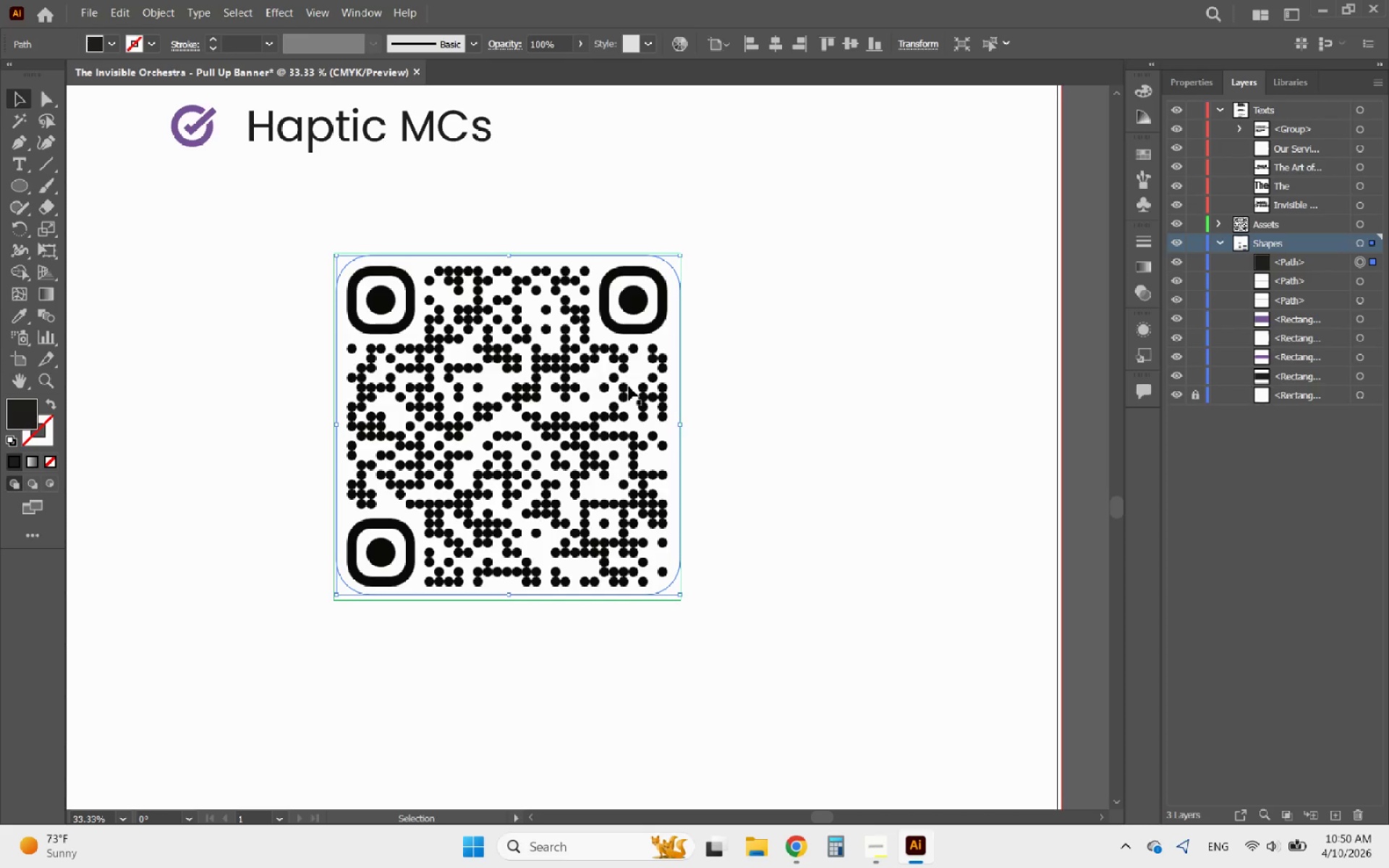 
key(Control+C)
 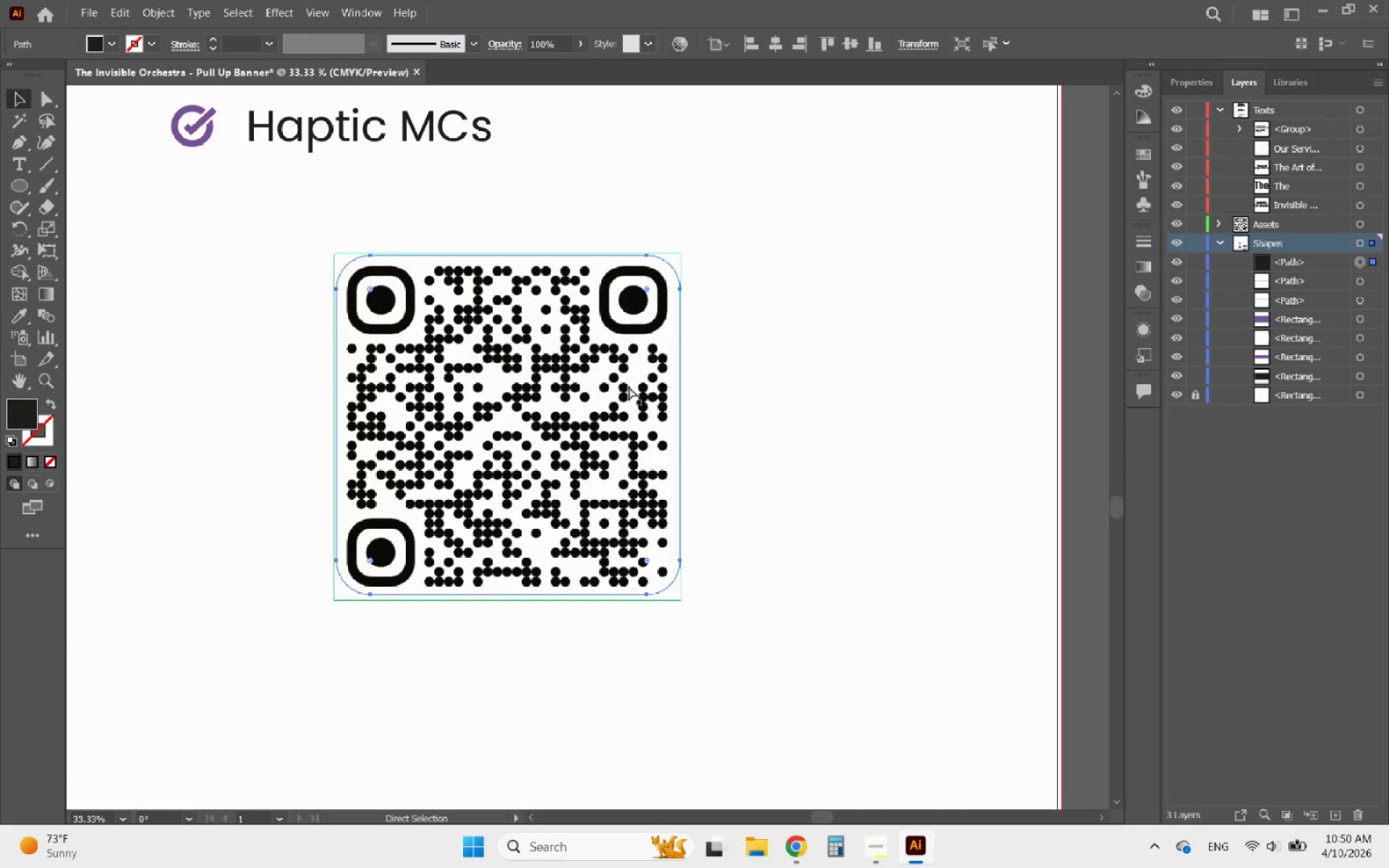 
key(Control+C)
 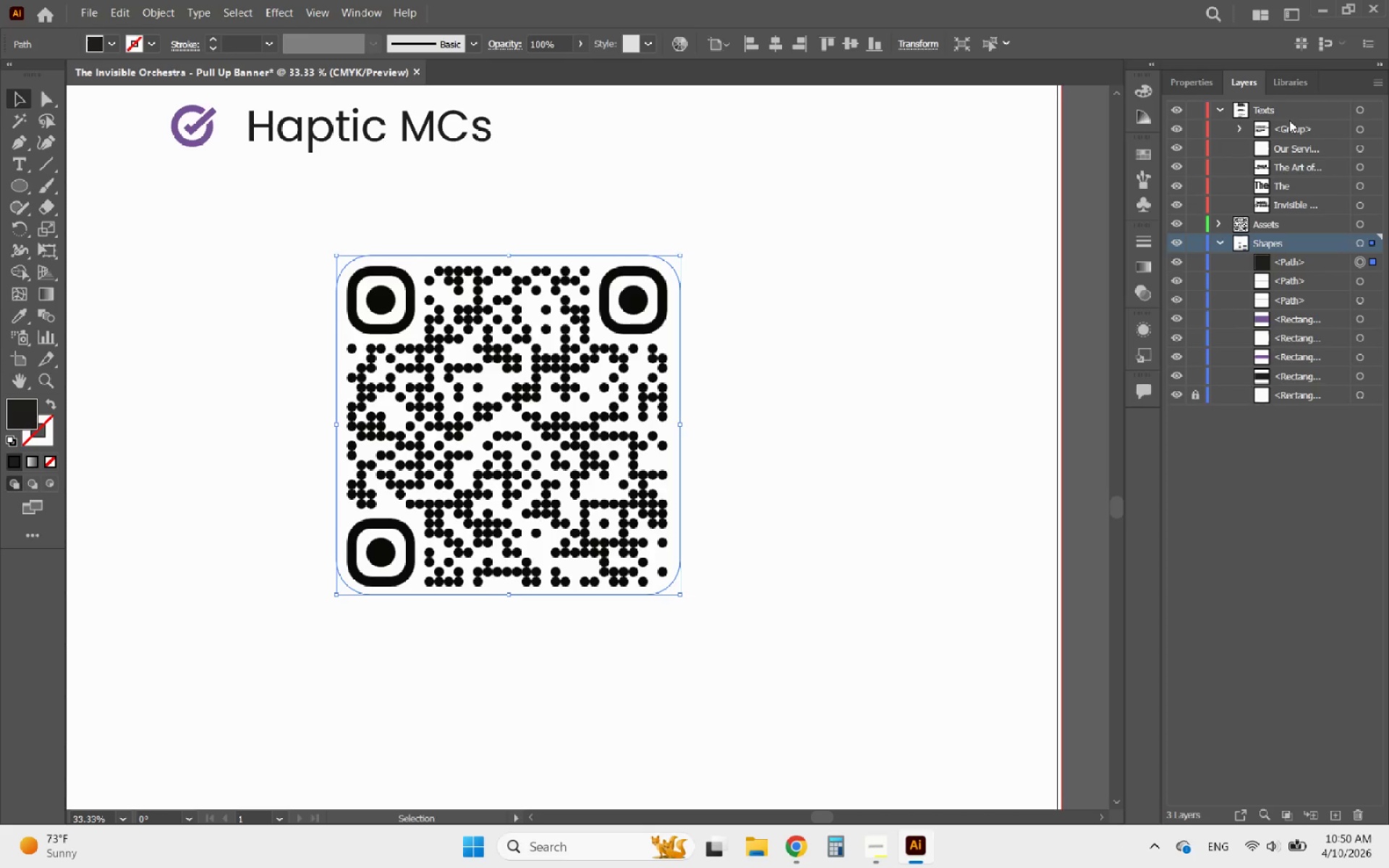 
left_click([1294, 225])
 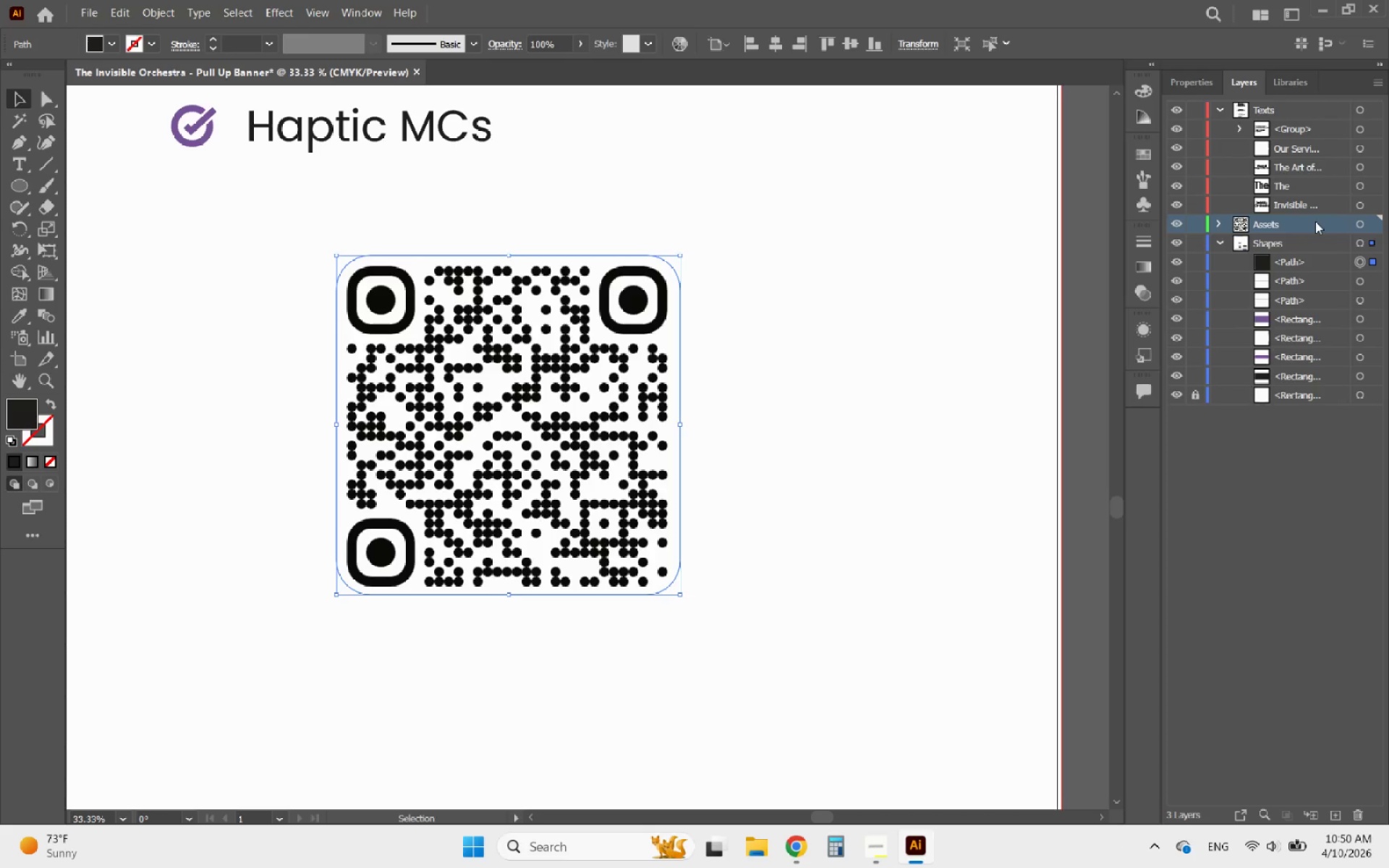 
double_click([1315, 221])
 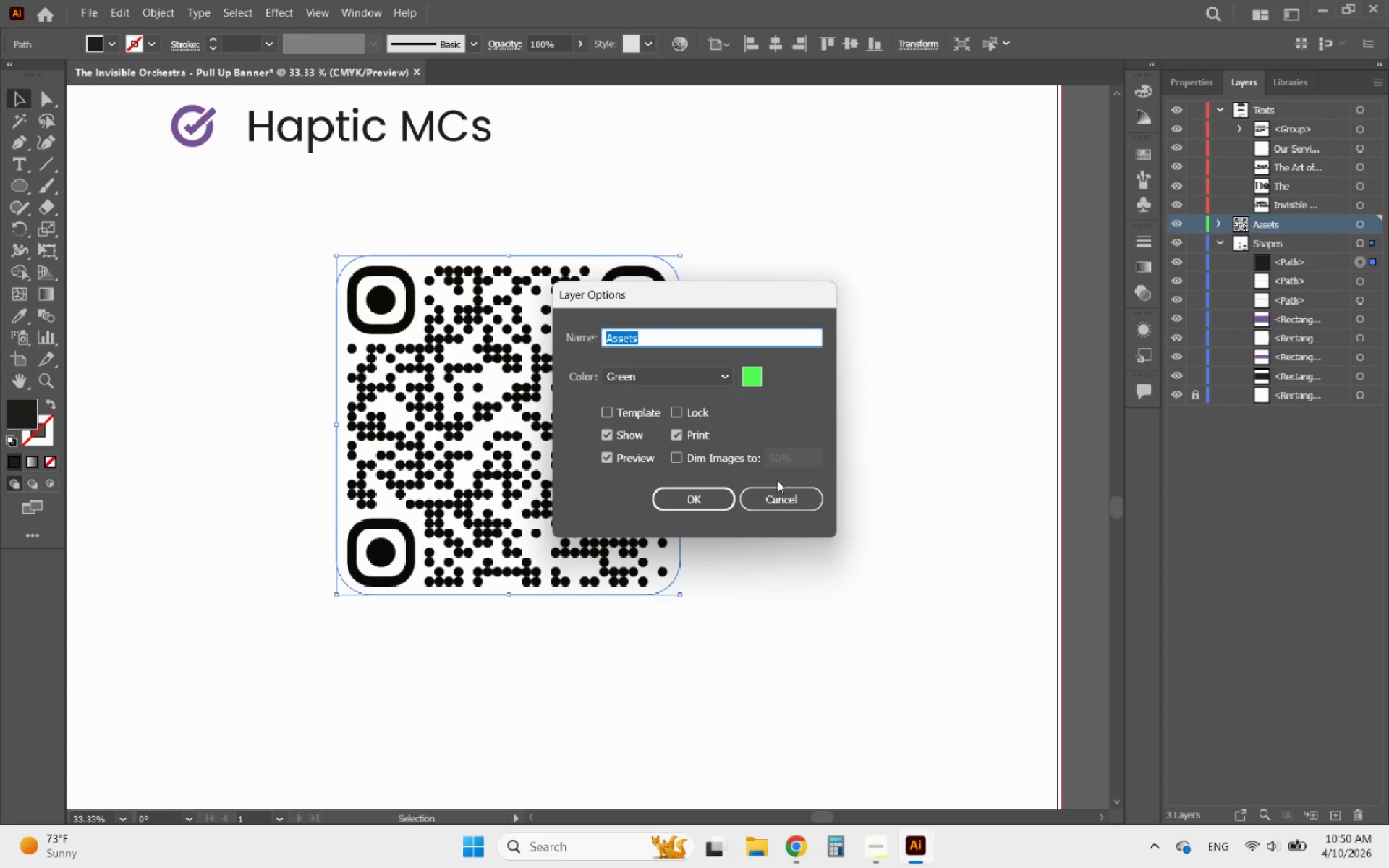 
left_click([794, 491])
 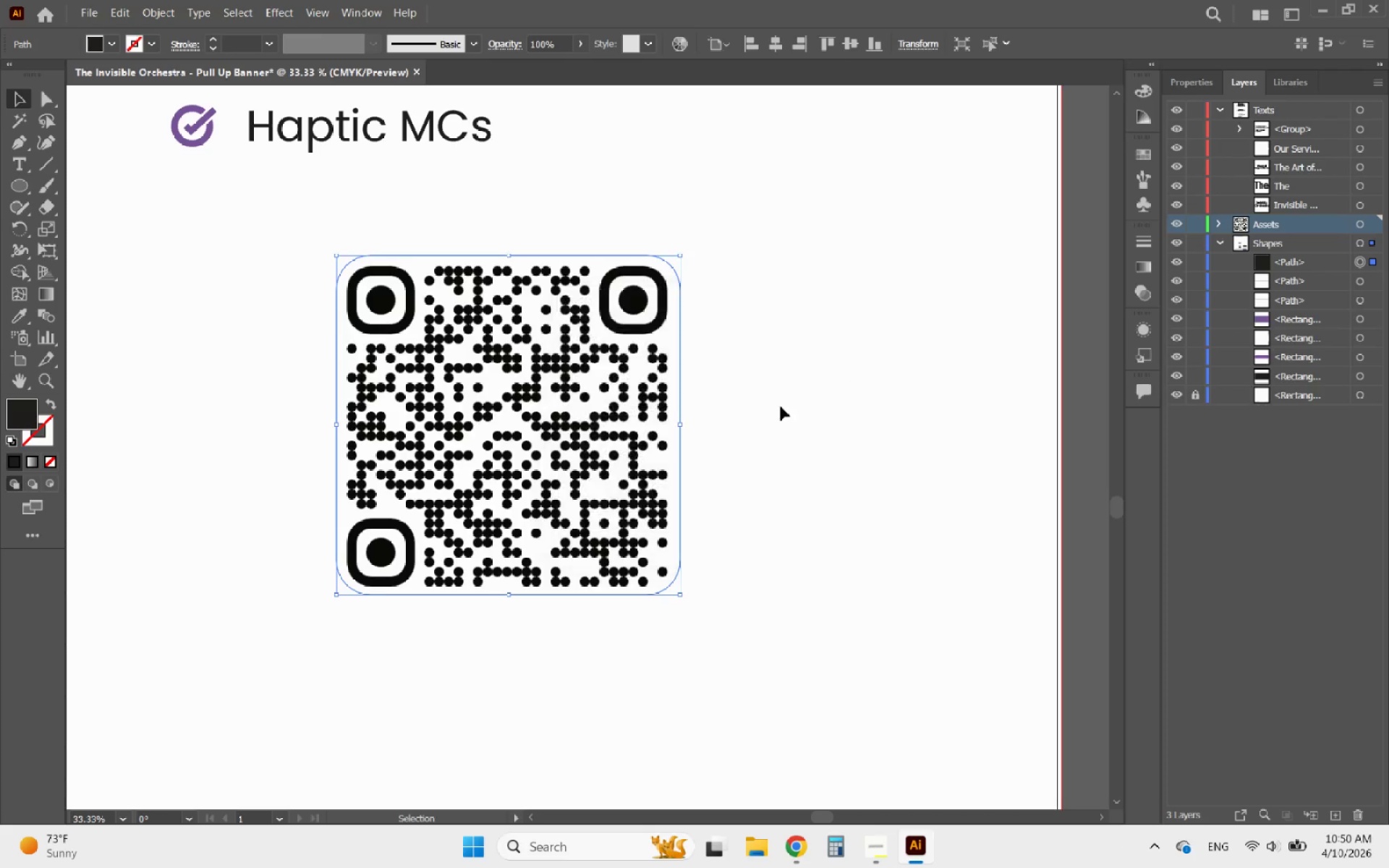 
key(Control+V)
 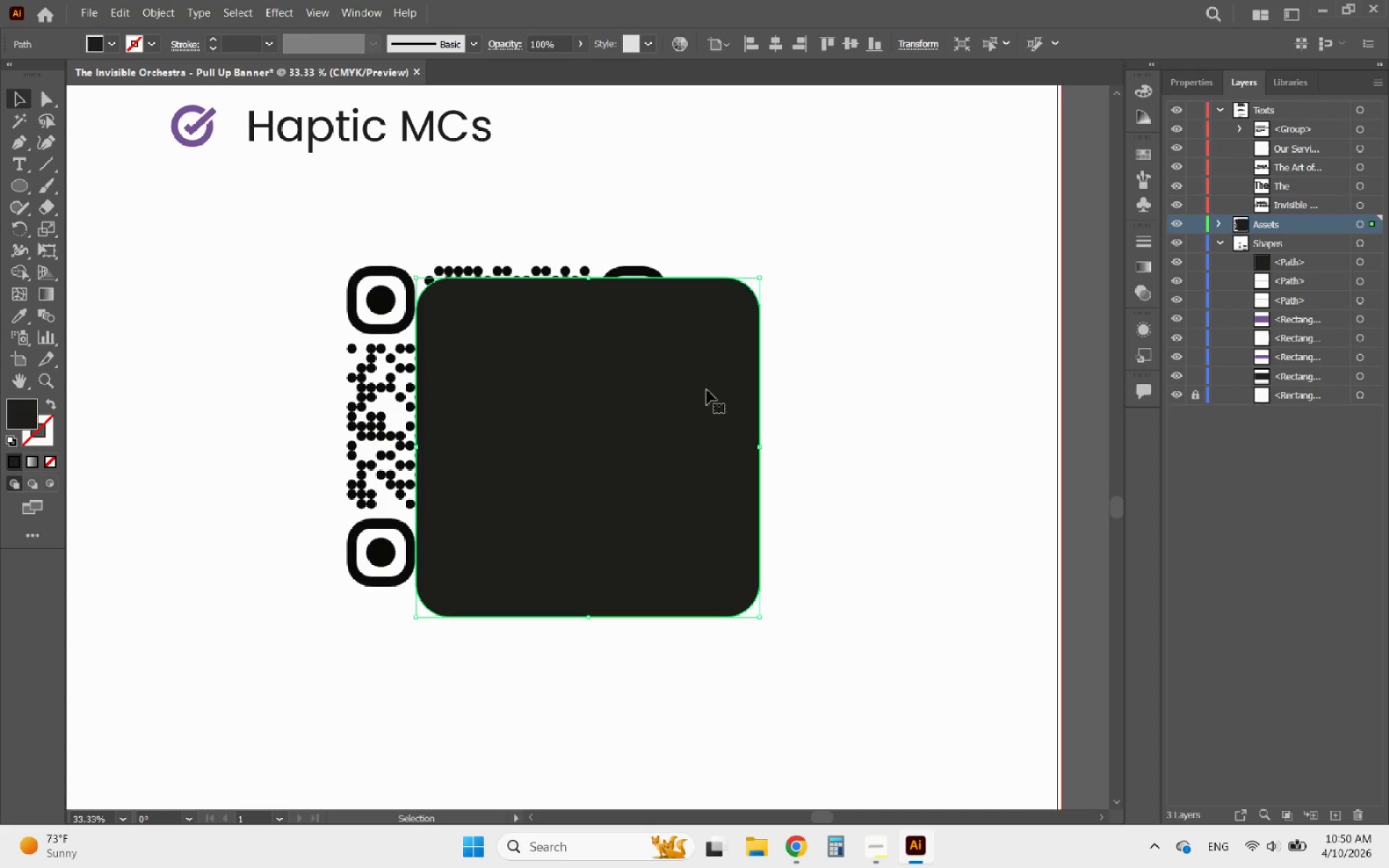 
left_click_drag(start_coordinate=[646, 413], to_coordinate=[592, 389])
 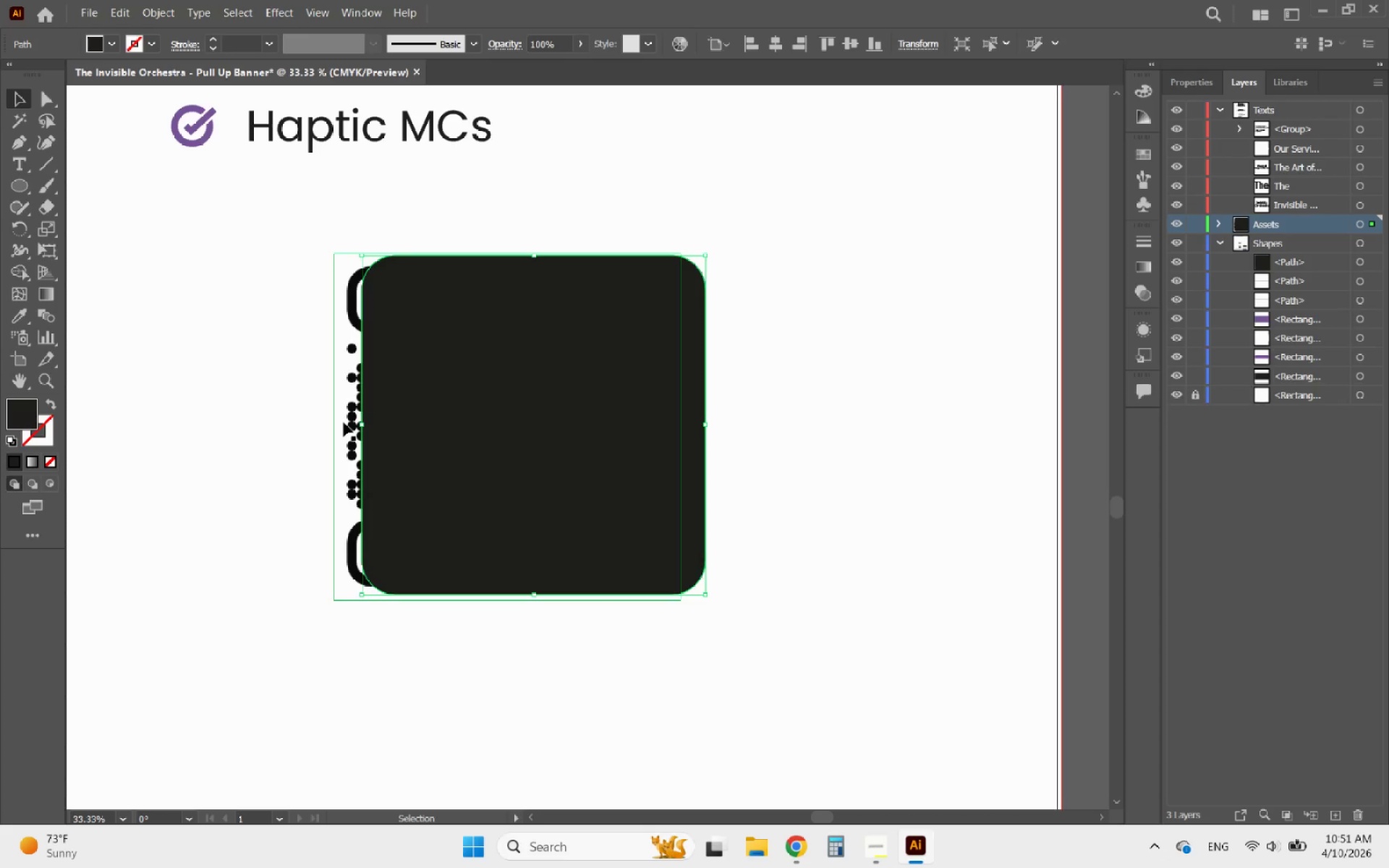 
left_click([343, 423])
 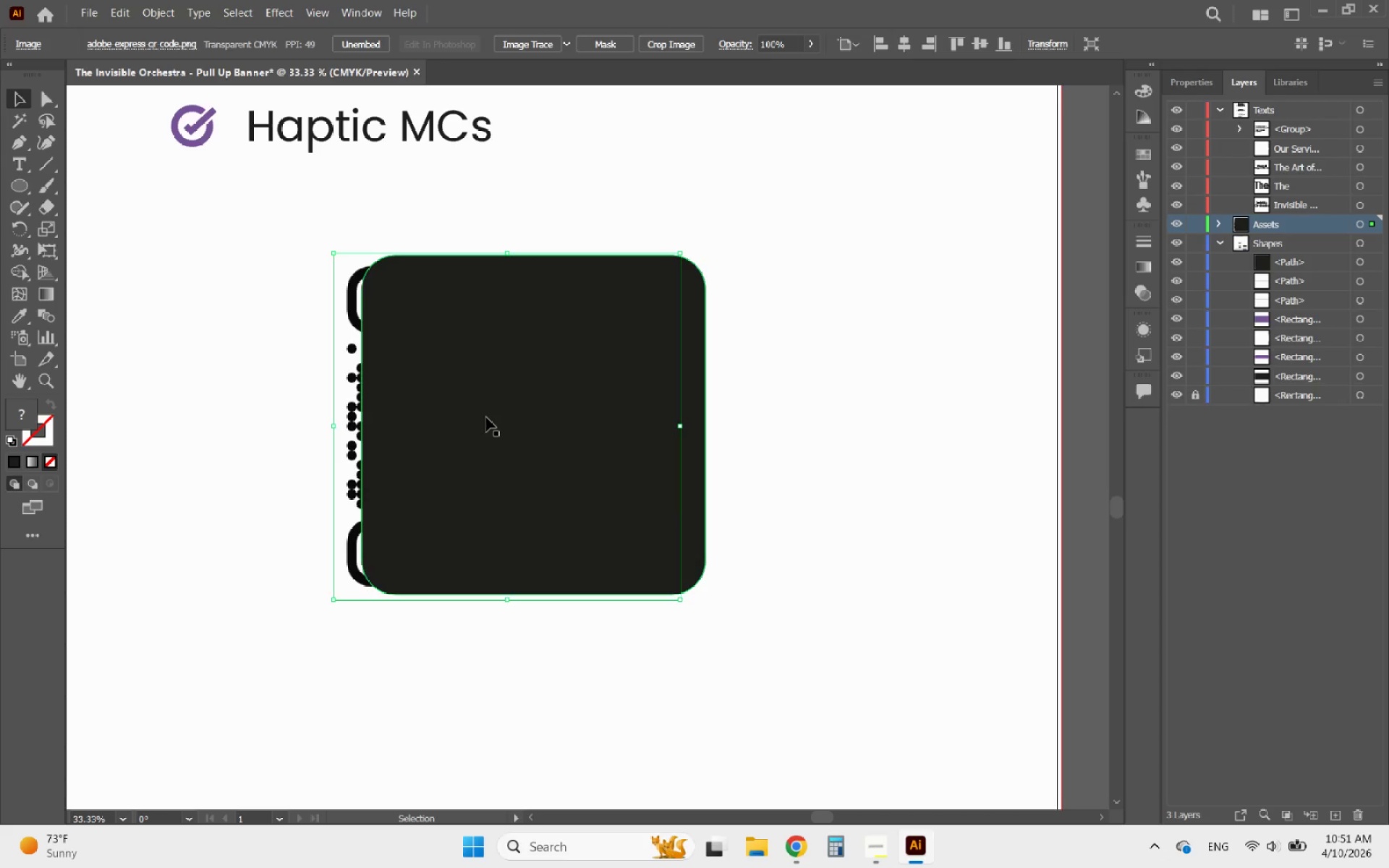 
hold_key(key=ShiftLeft, duration=0.48)
left_click([486, 417])
 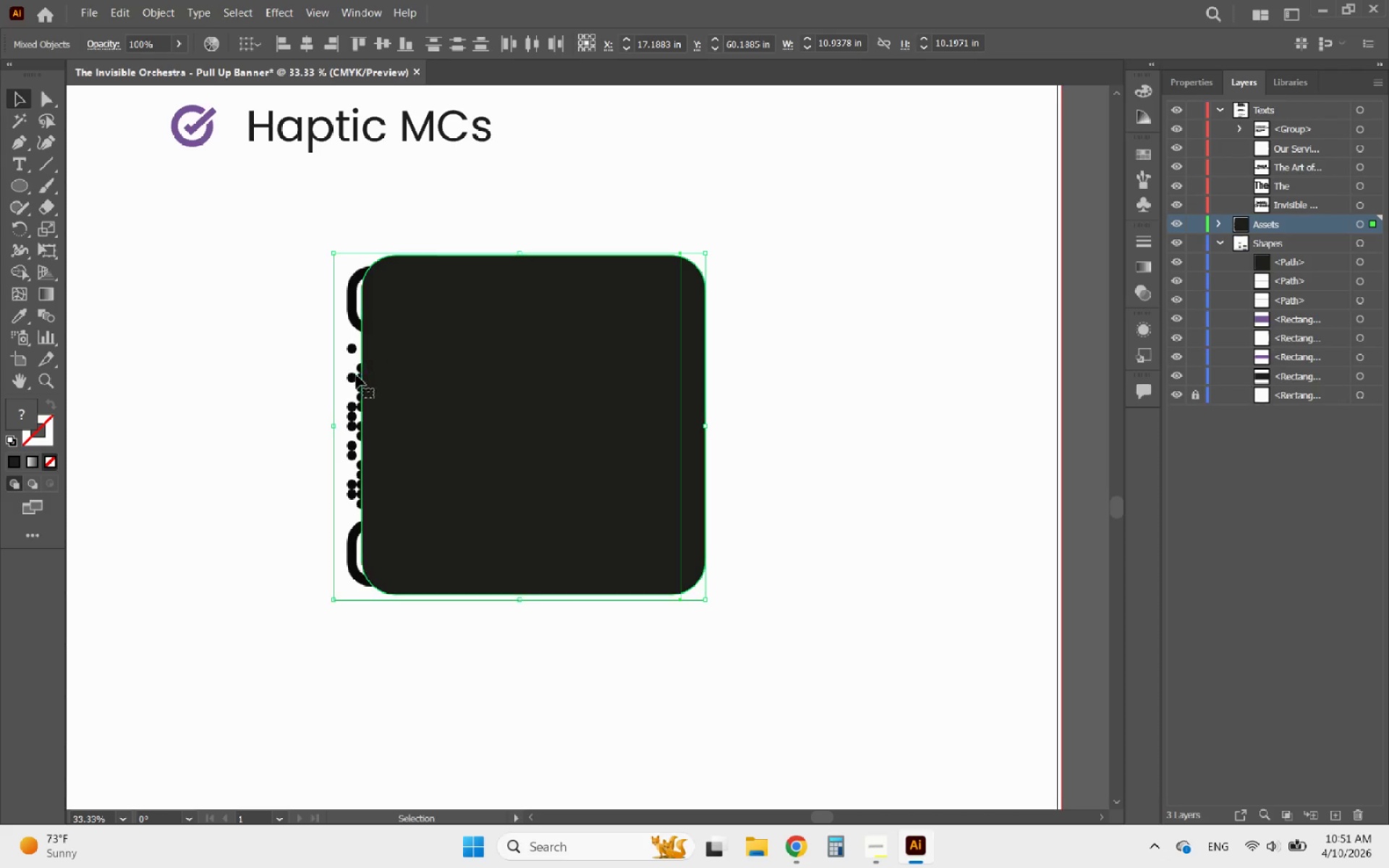 
left_click([355, 375])
 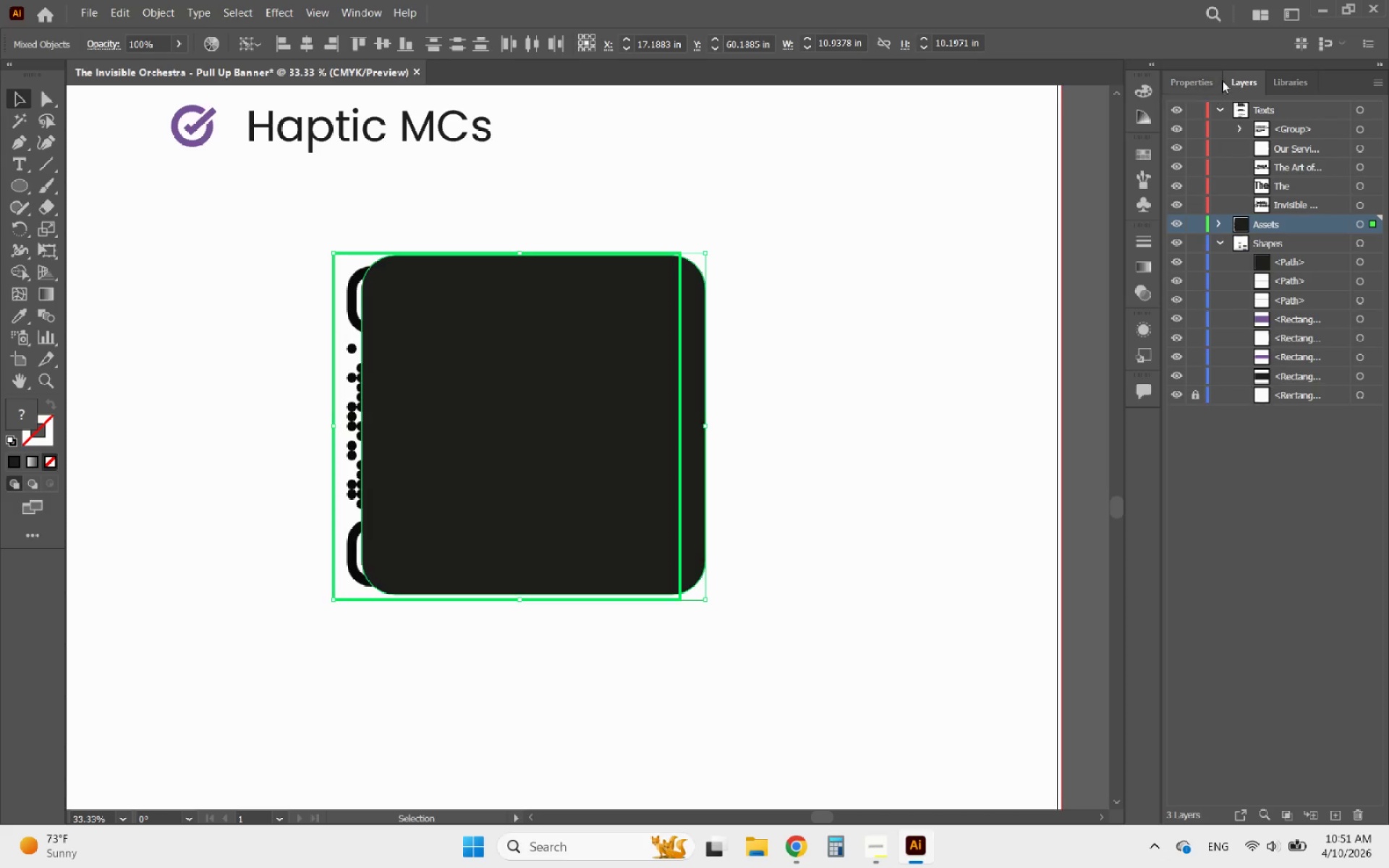 
left_click([1204, 87])
 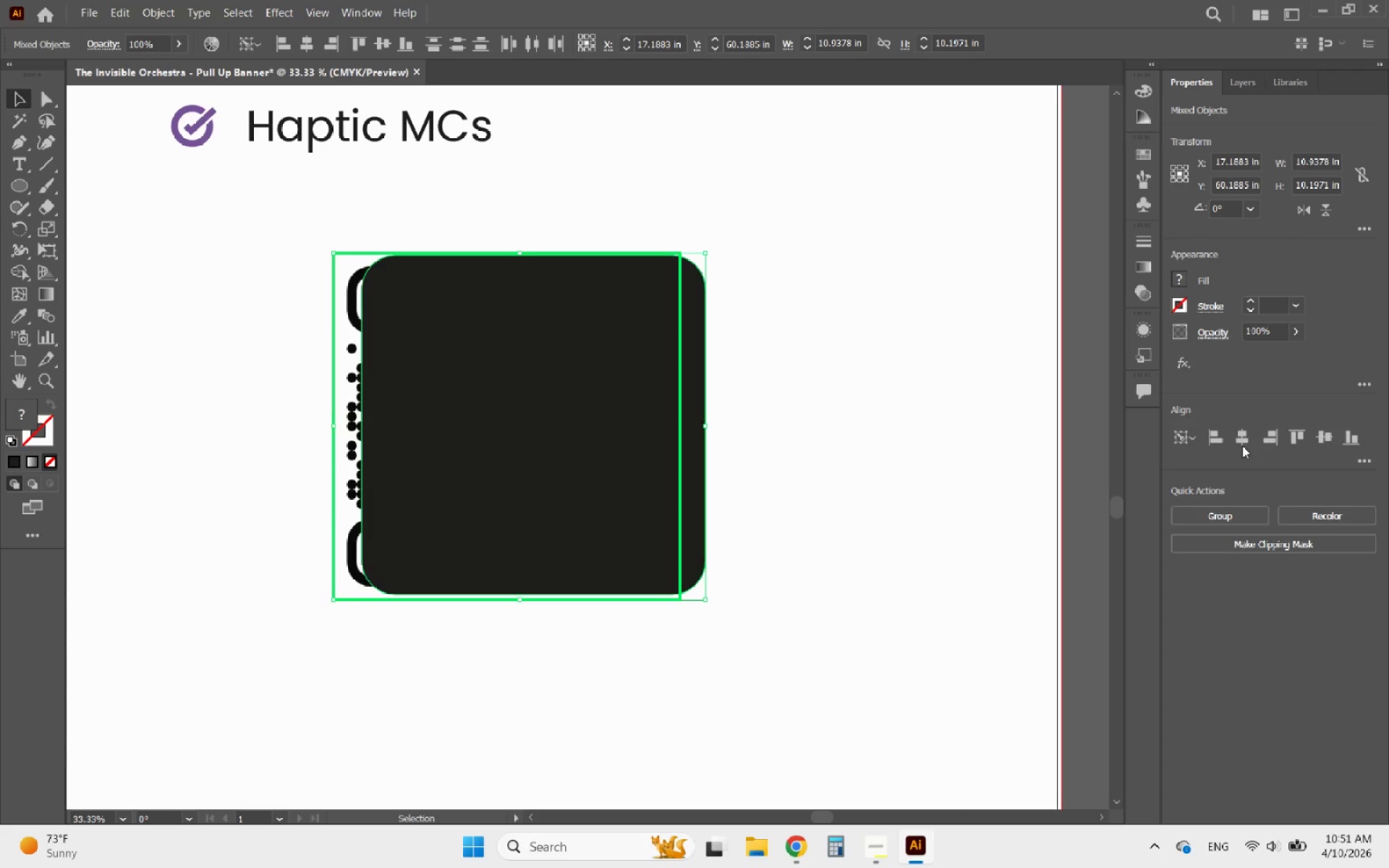 
left_click([1244, 445])
 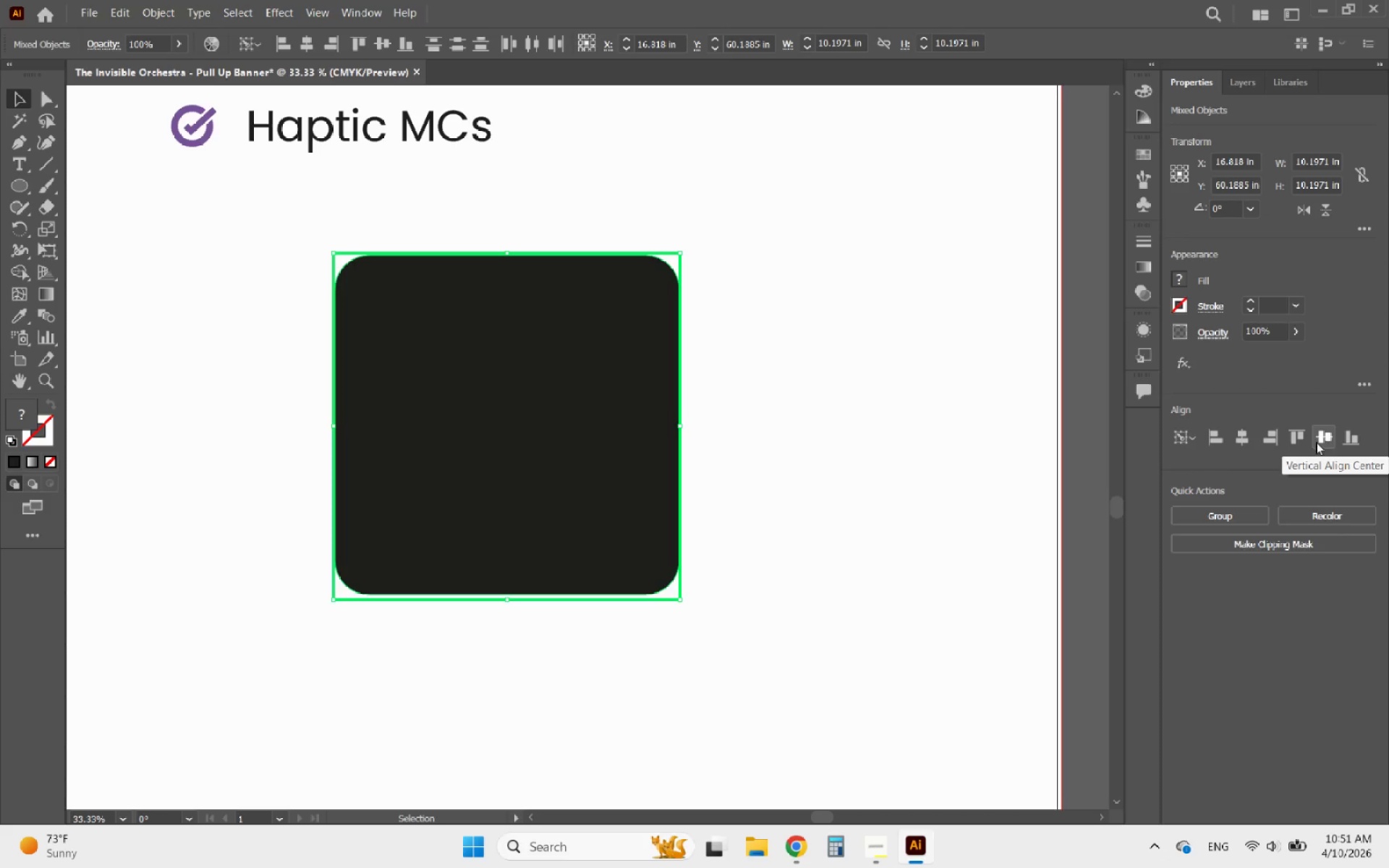 
left_click([1332, 438])
 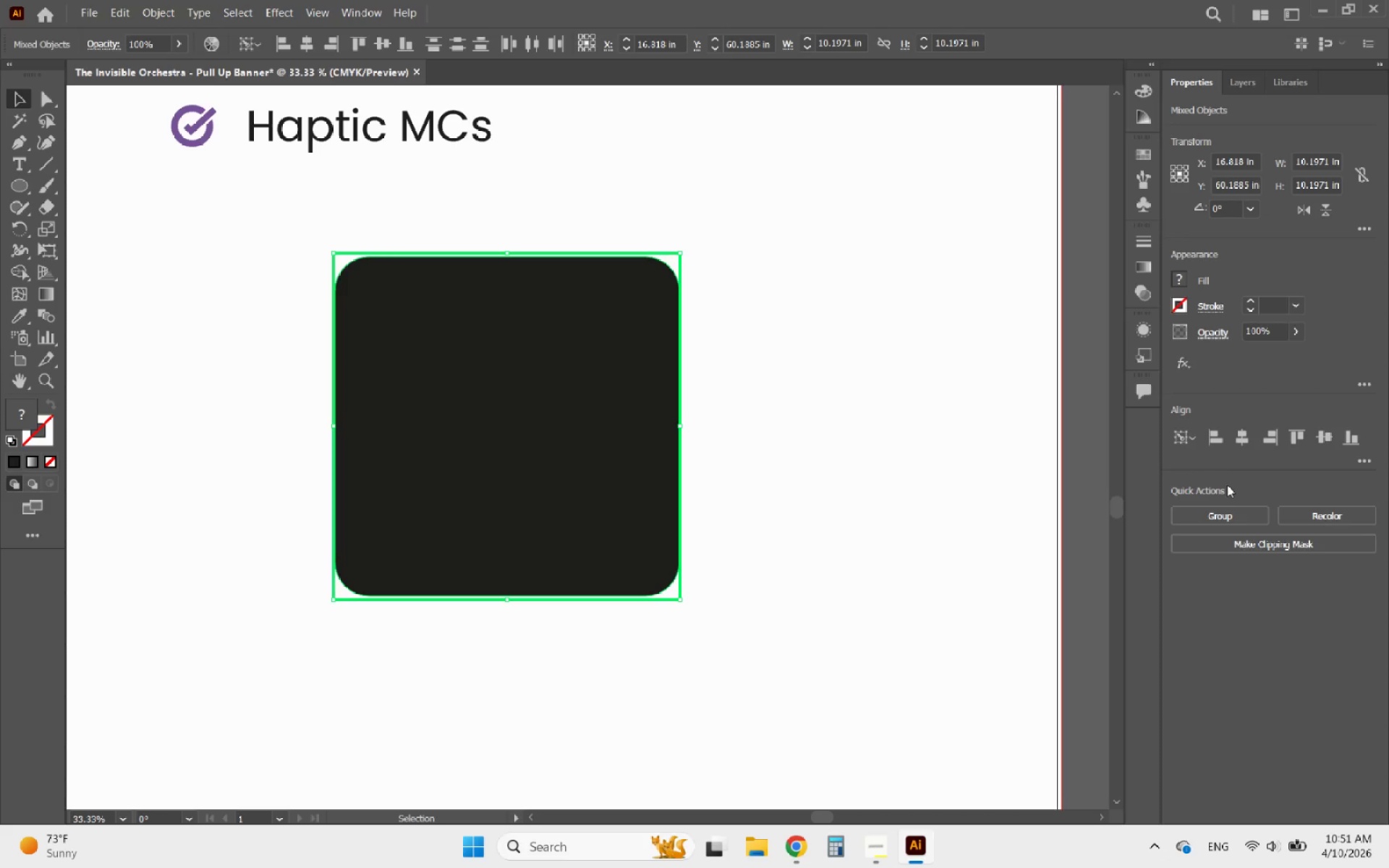 
left_click([1231, 545])
 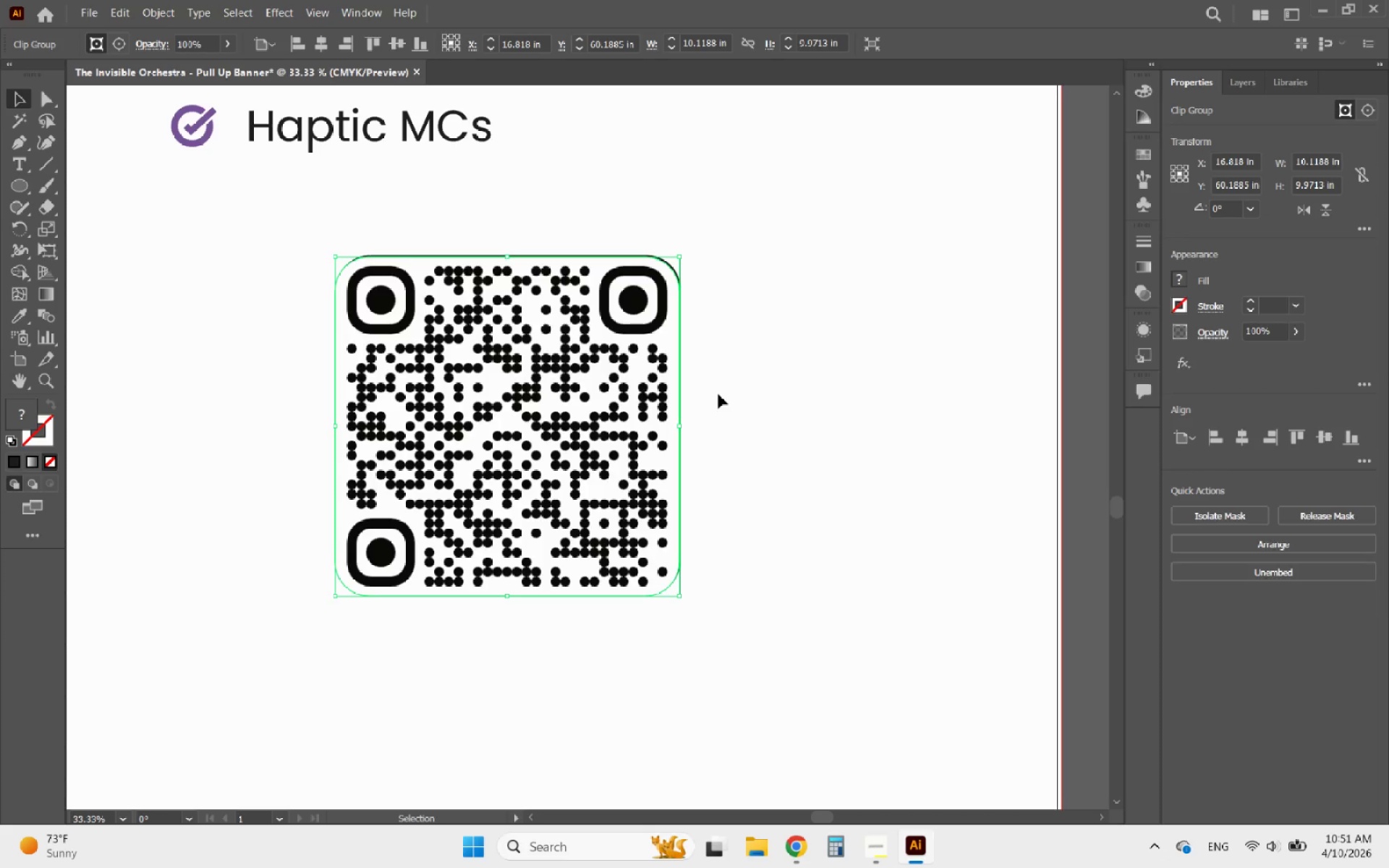 
left_click([718, 394])
 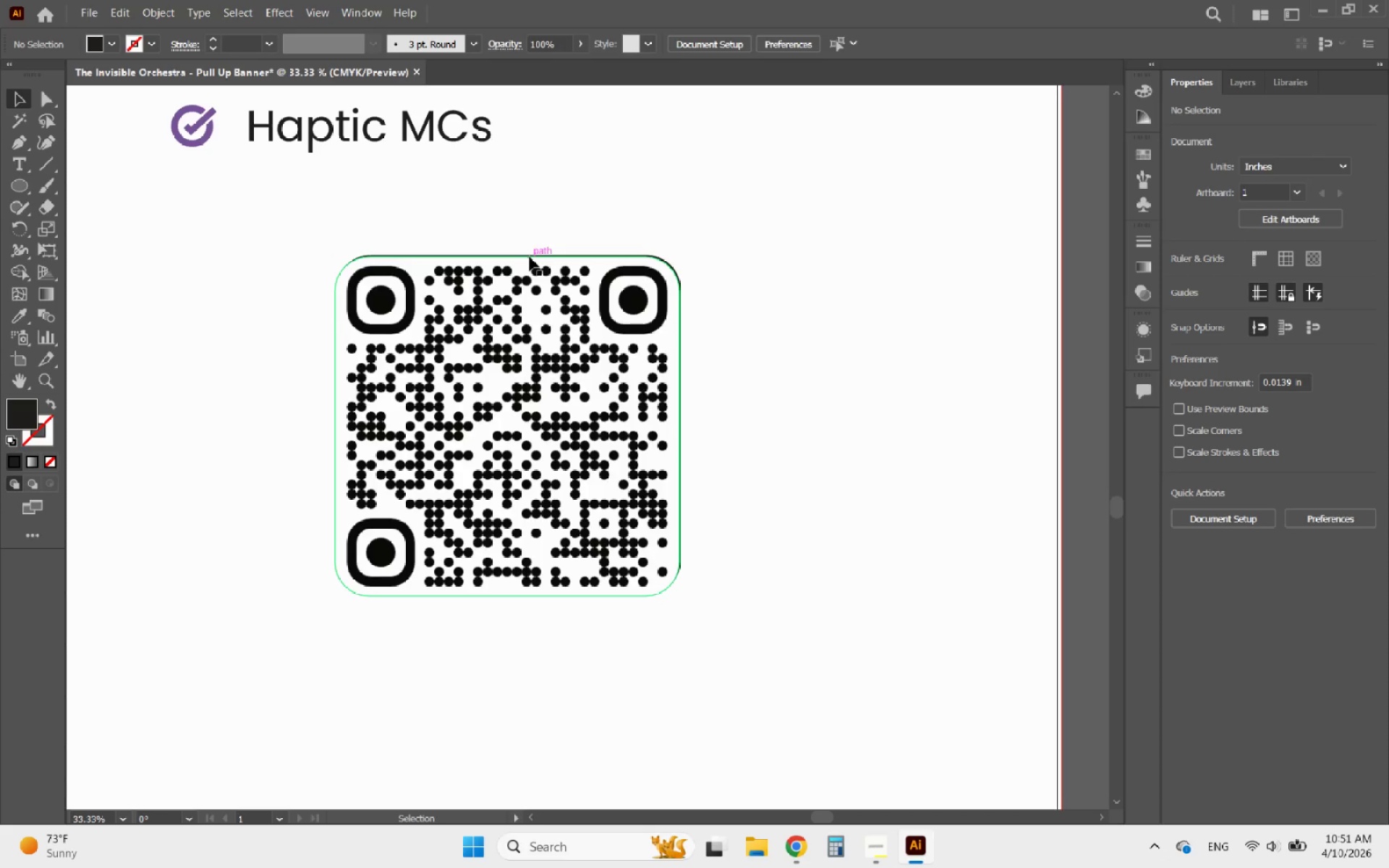 
left_click([530, 257])
 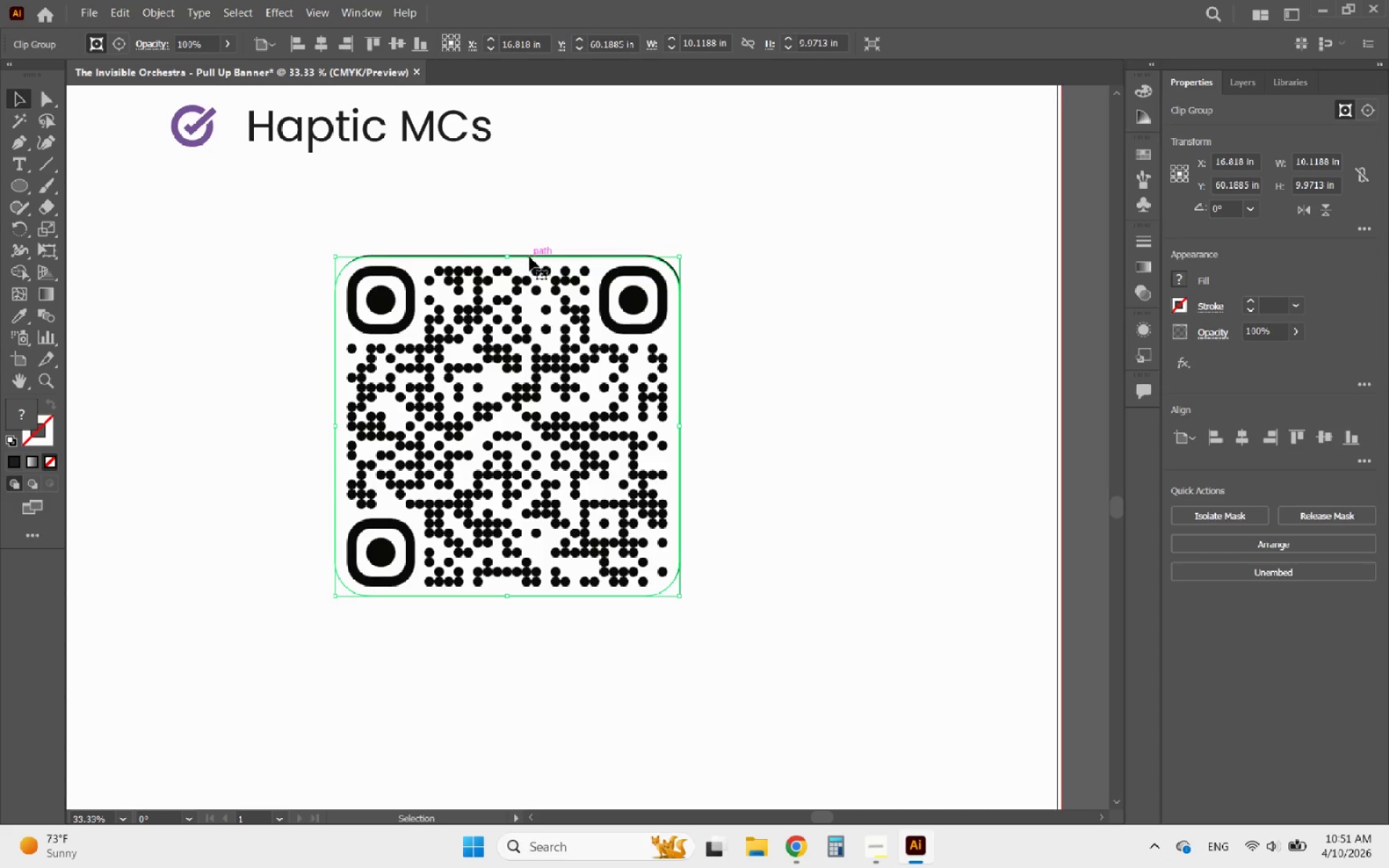 
hold_key(key=AltLeft, duration=0.92)
scroll: coordinate [533, 242], scroll_direction: up, amount: 6.0
 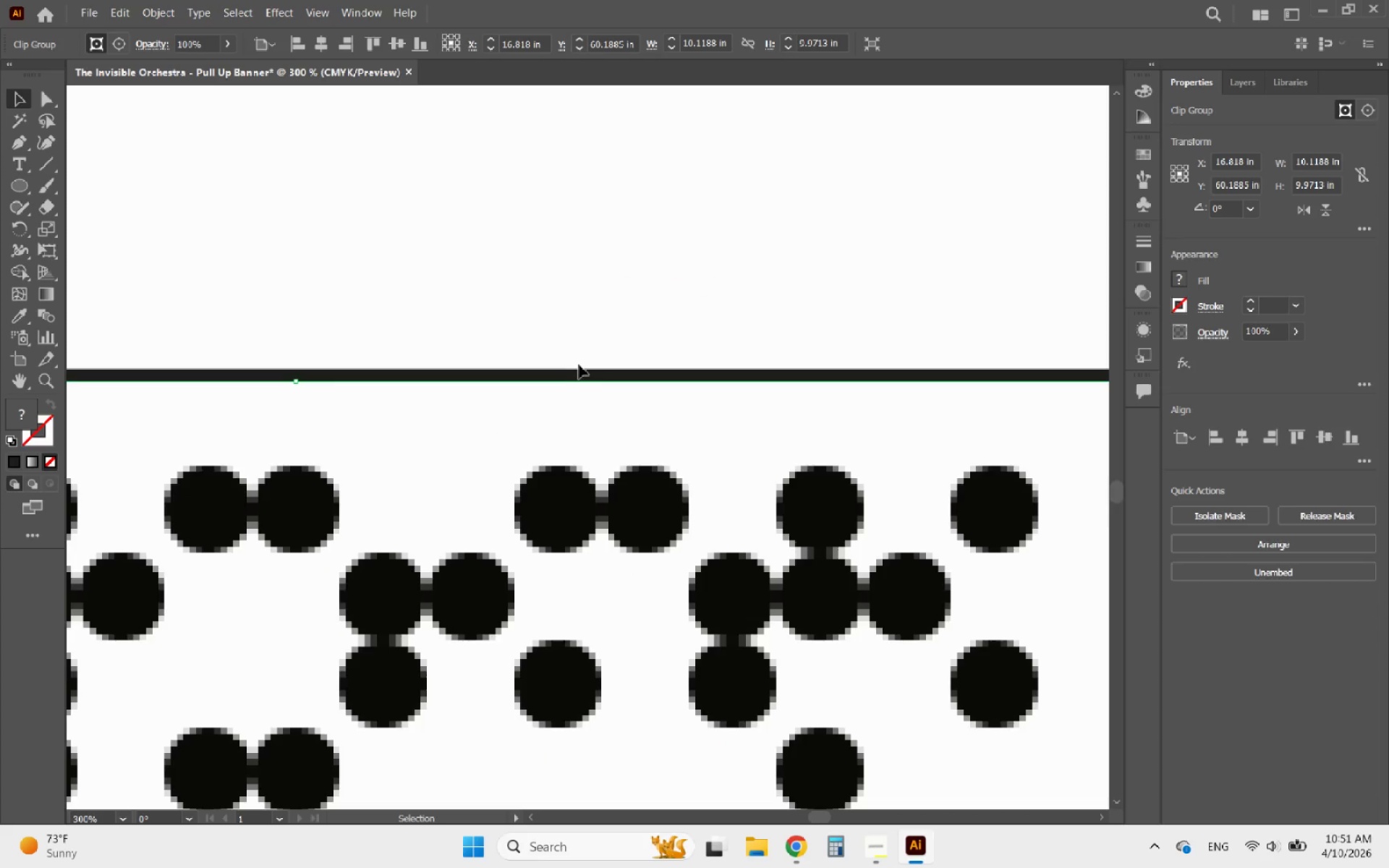 
left_click([562, 373])
 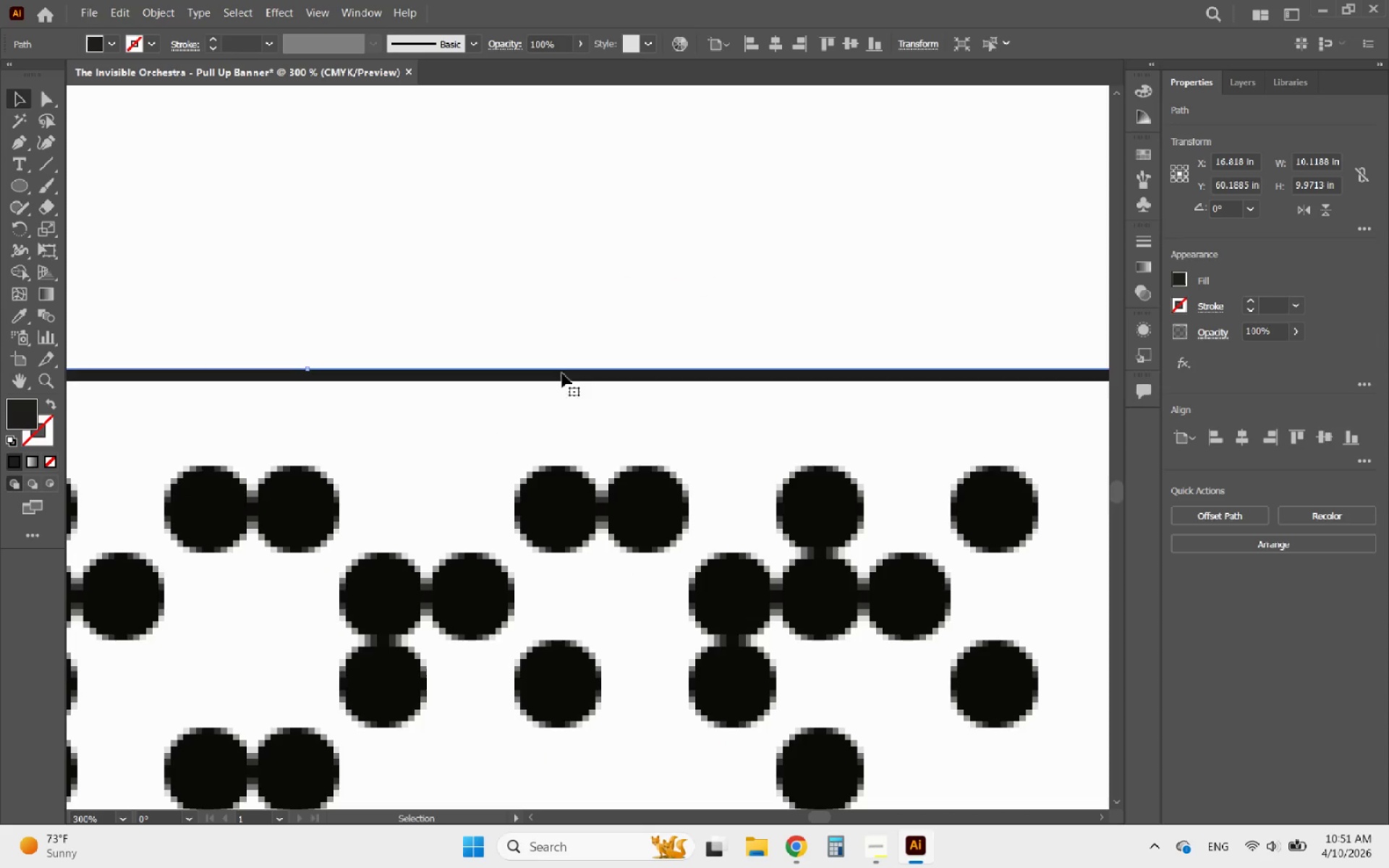 
hold_key(key=AltLeft, duration=1.7)
scroll: coordinate [530, 292], scroll_direction: down, amount: 6.0
 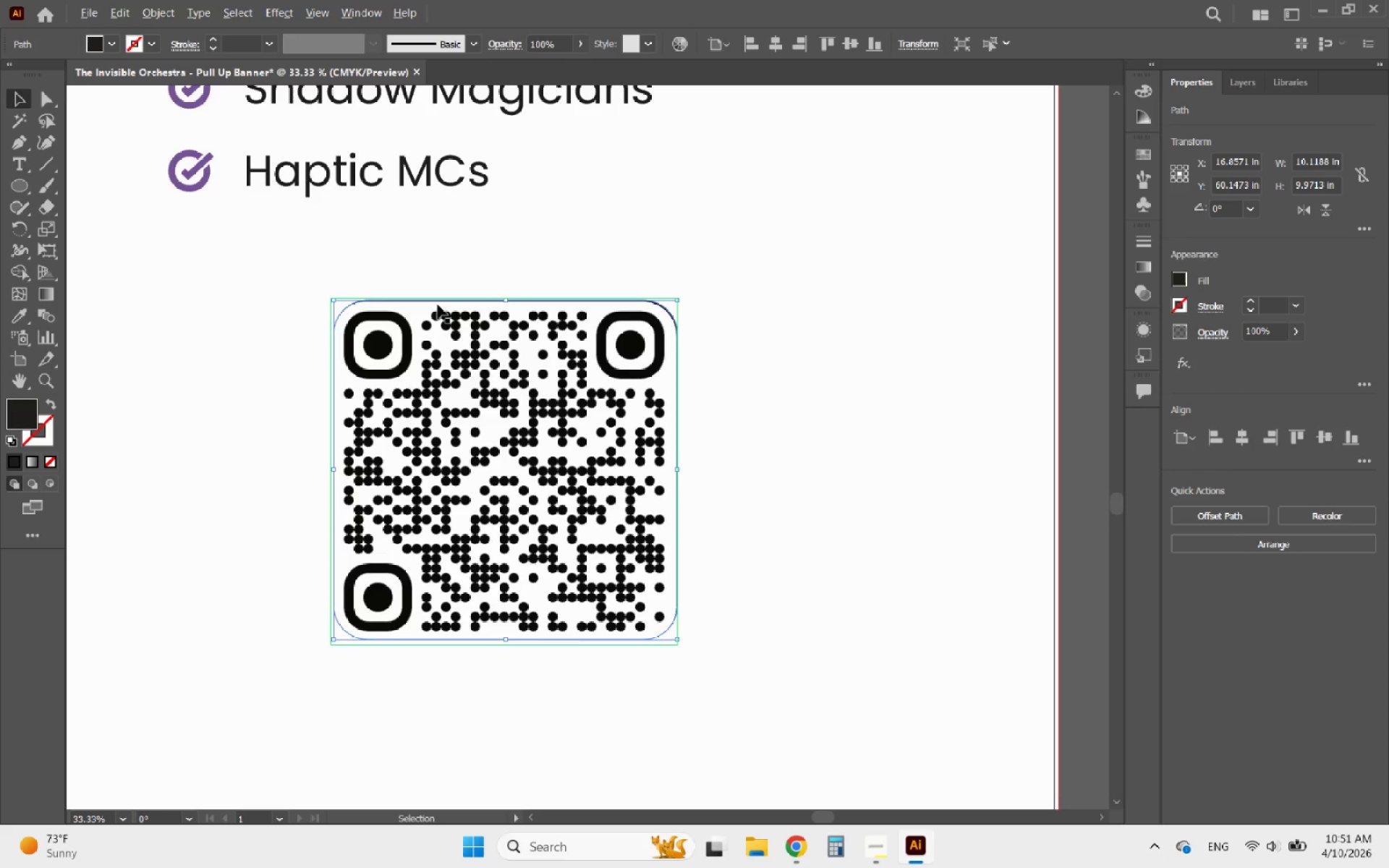 
scroll: coordinate [425, 305], scroll_direction: up, amount: 1.0
 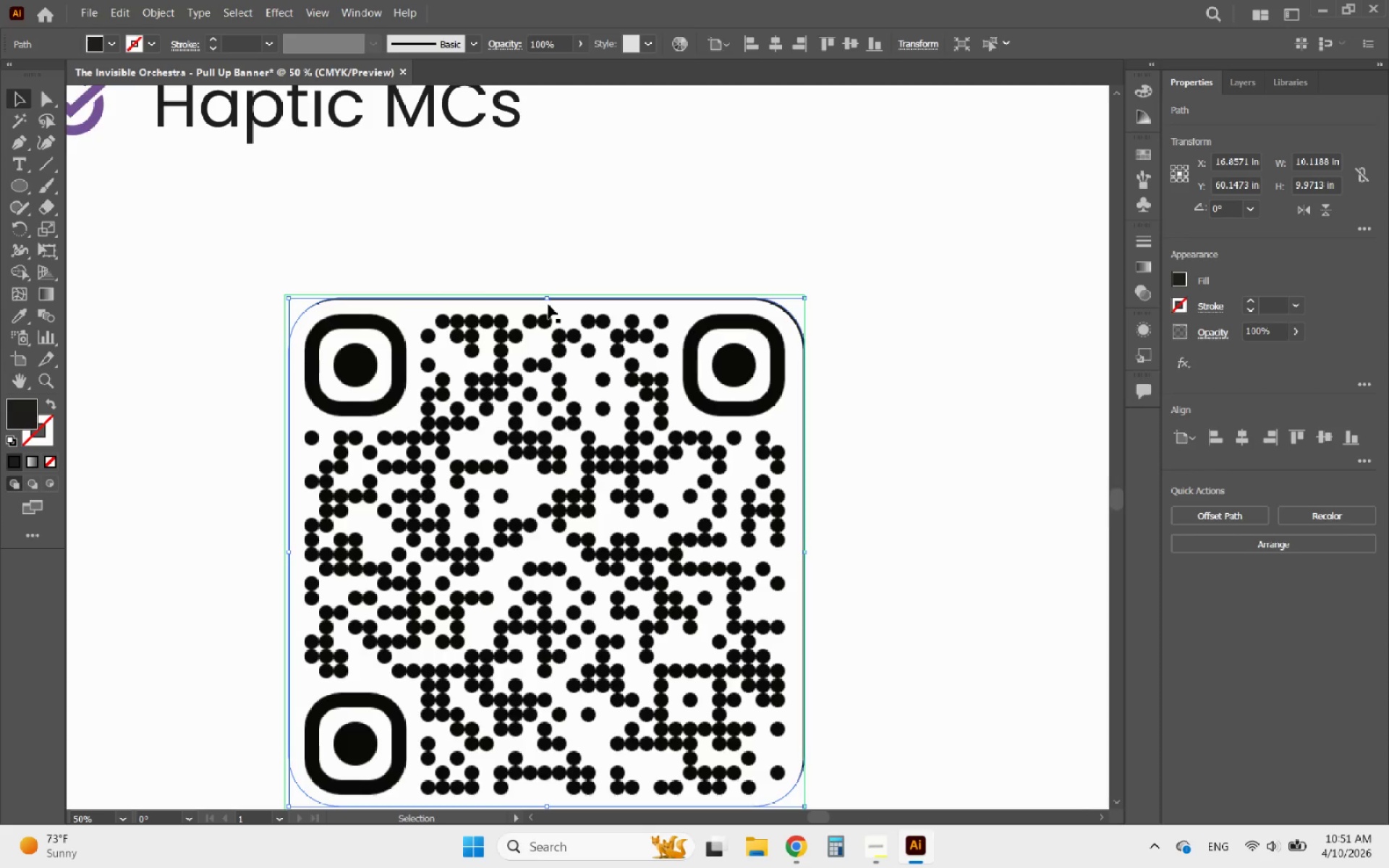 
hold_key(key=ShiftLeft, duration=2.7)
left_click_drag(start_coordinate=[548, 297], to_coordinate=[577, 281])
 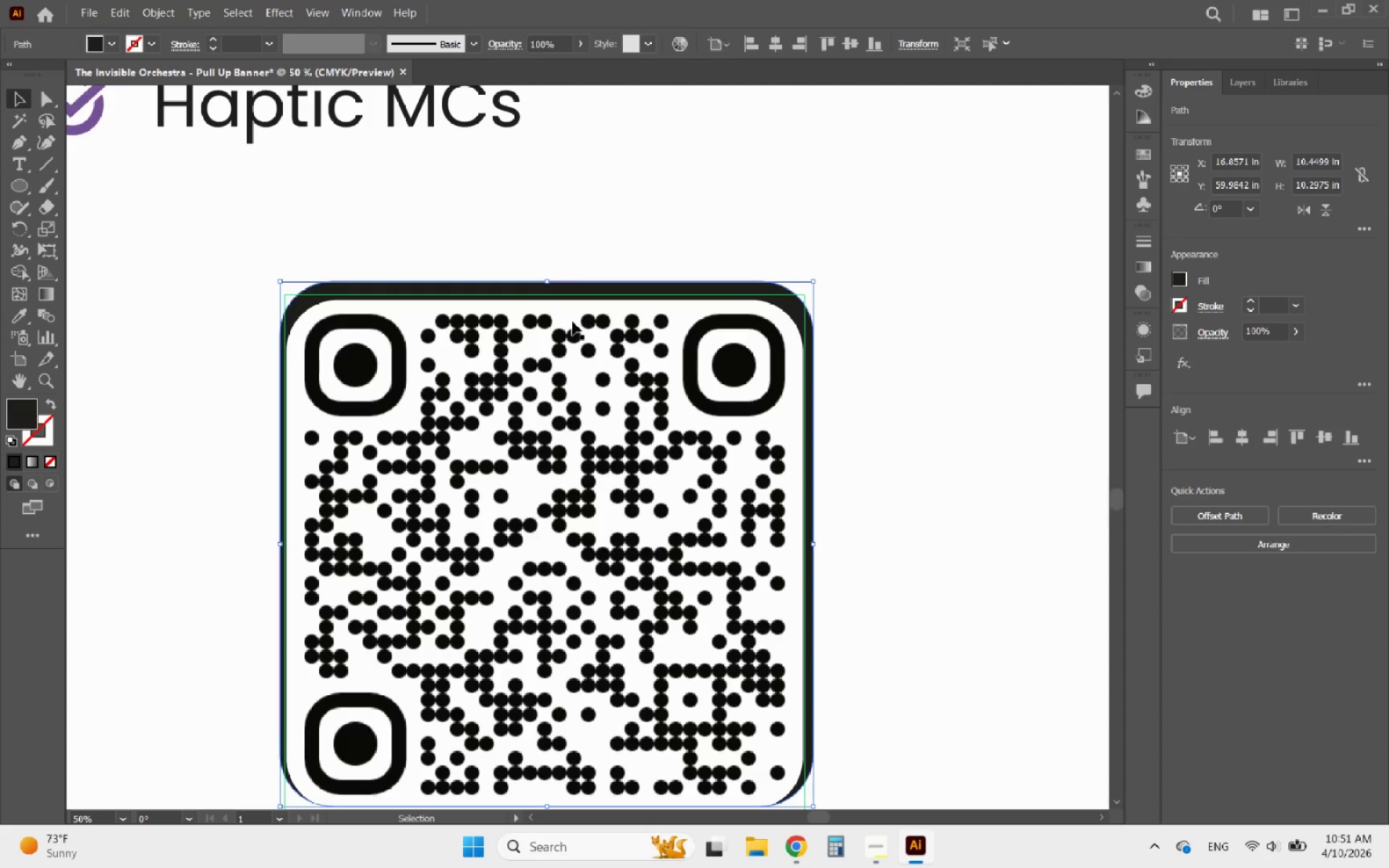 
hold_key(key=ShiftLeft, duration=0.36)
left_click([572, 321])
 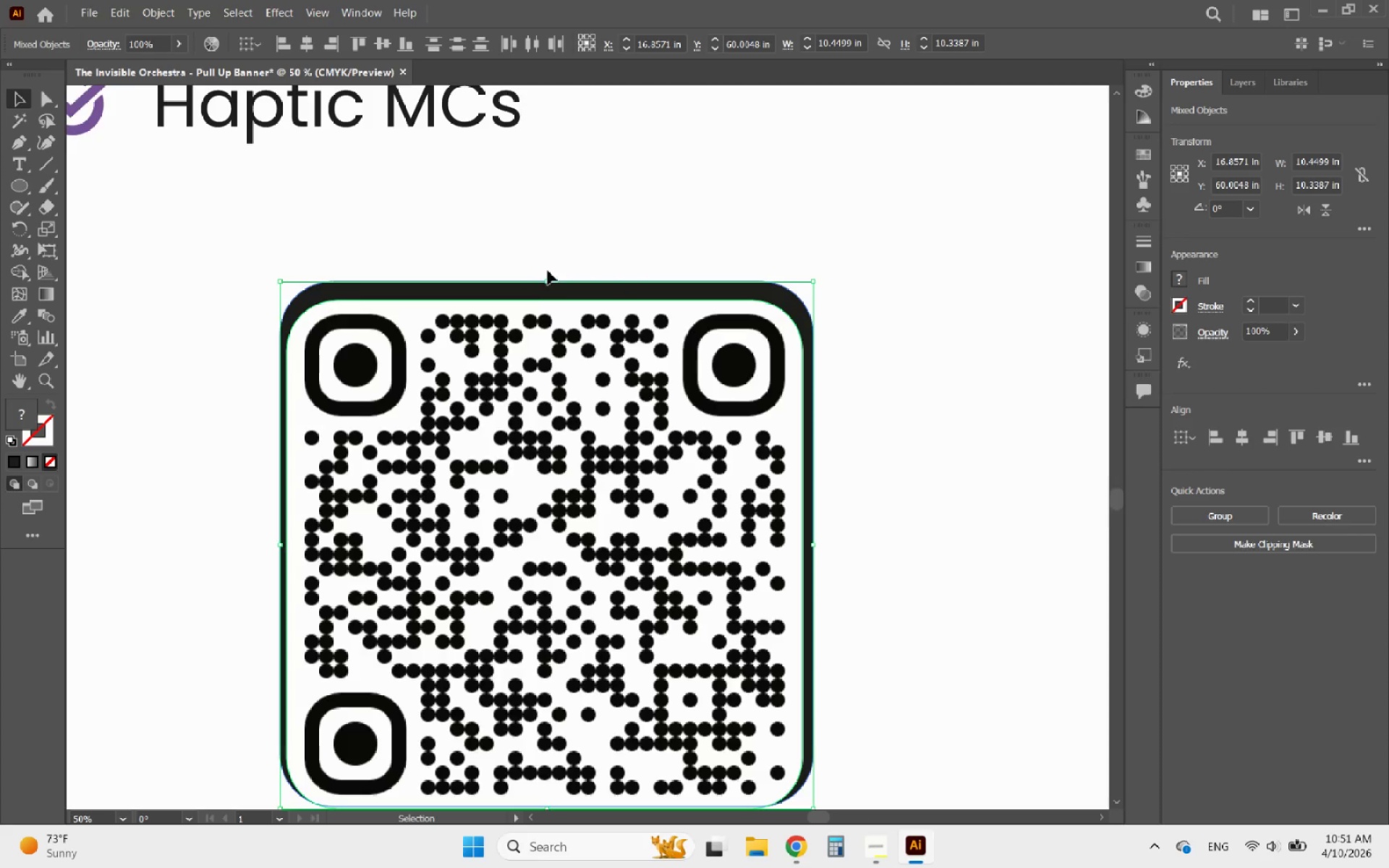 
left_click([564, 243])
 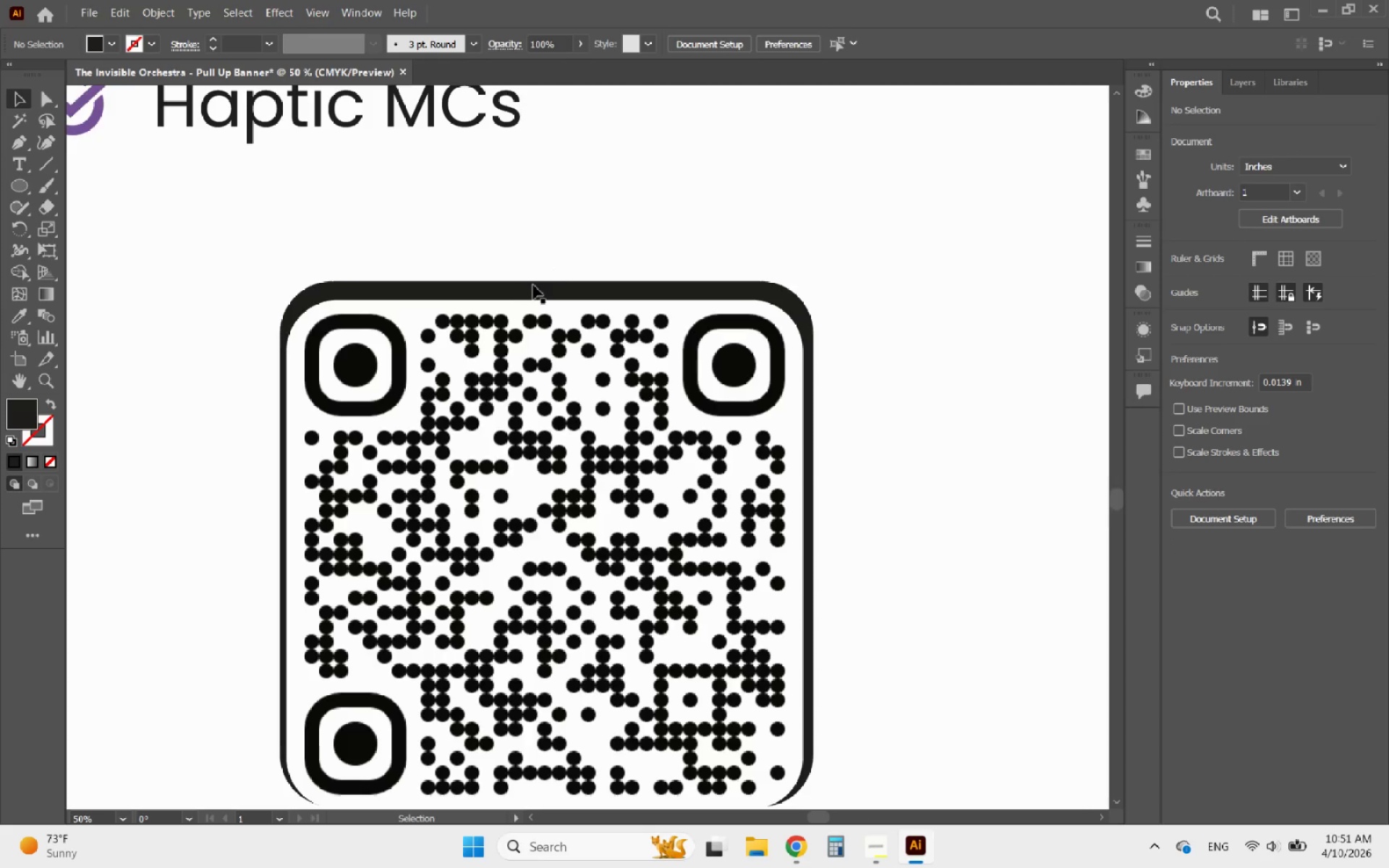 
left_click([528, 287])
 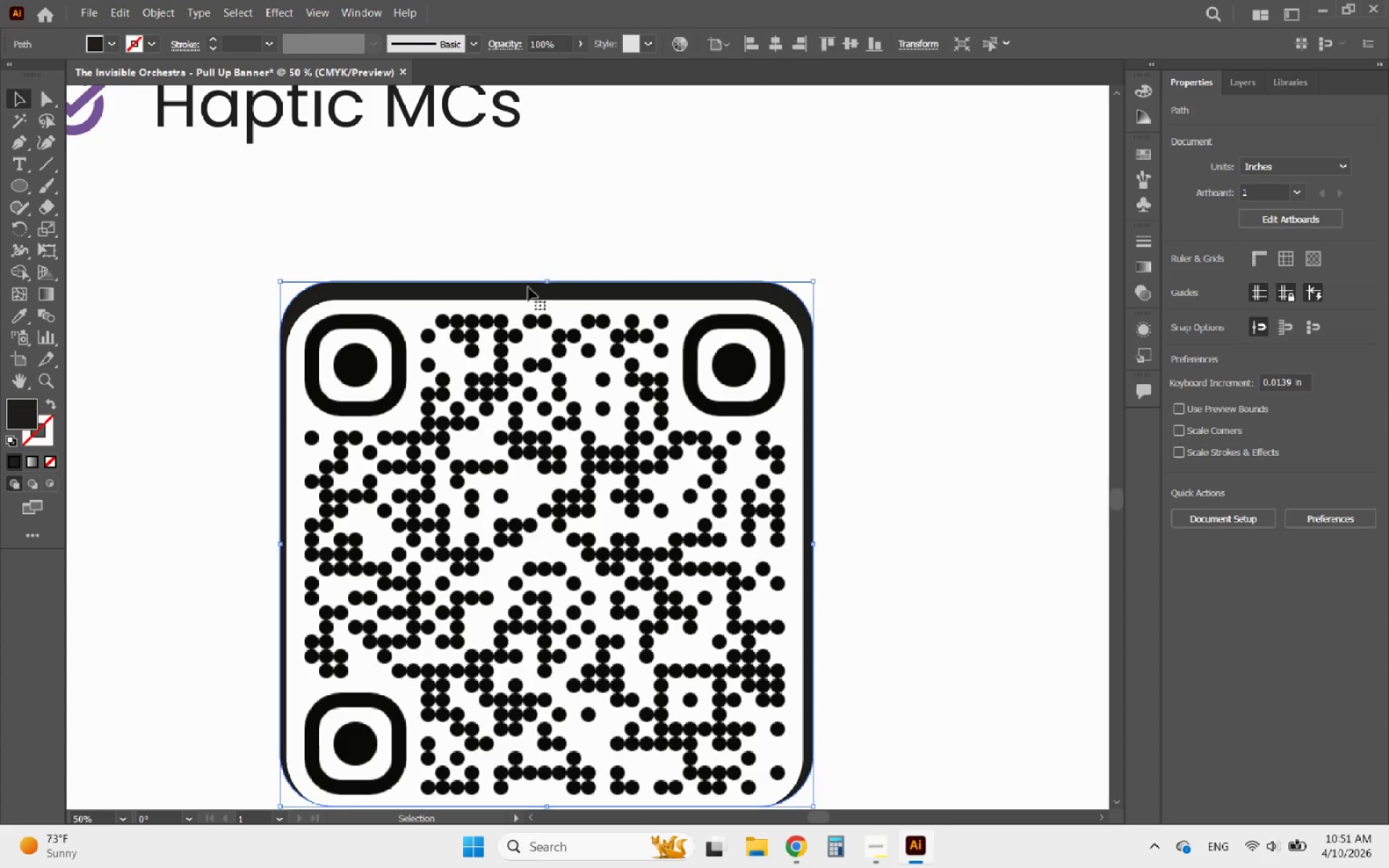 
hold_key(key=ShiftLeft, duration=1.33)
left_click_drag(start_coordinate=[549, 279], to_coordinate=[566, 260])
 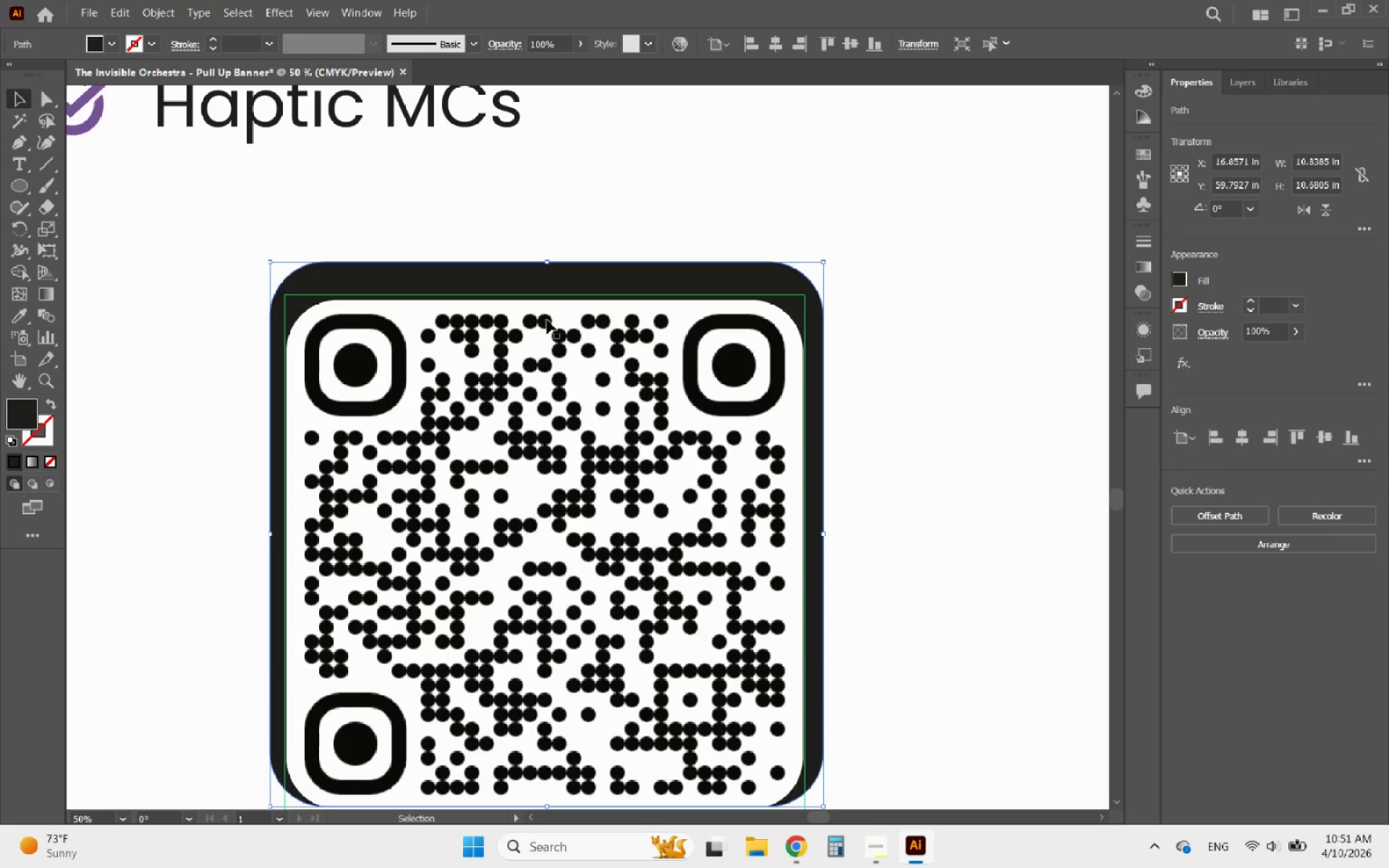 
hold_key(key=ShiftLeft, duration=0.41)
left_click([547, 320])
 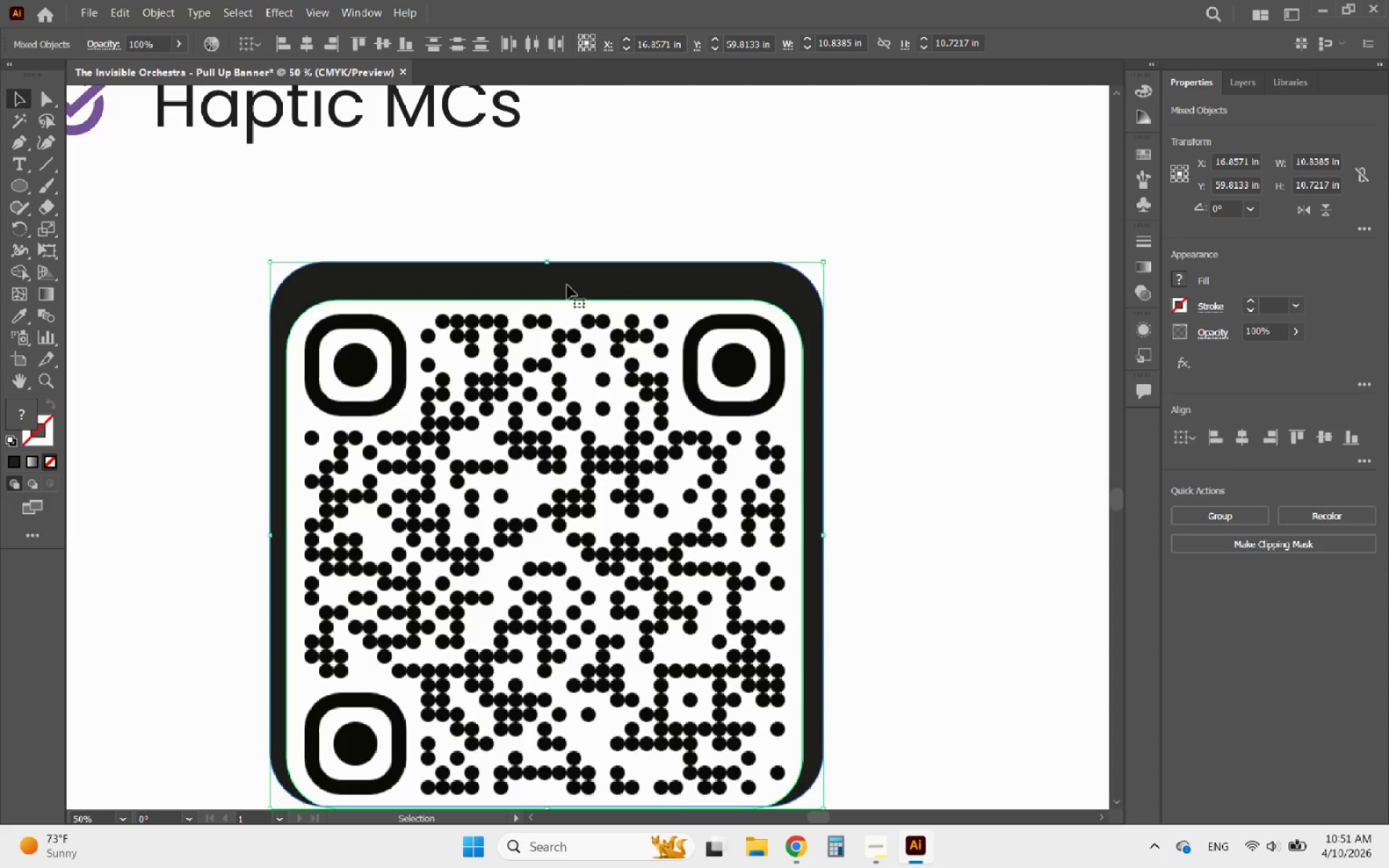 
left_click([567, 285])
 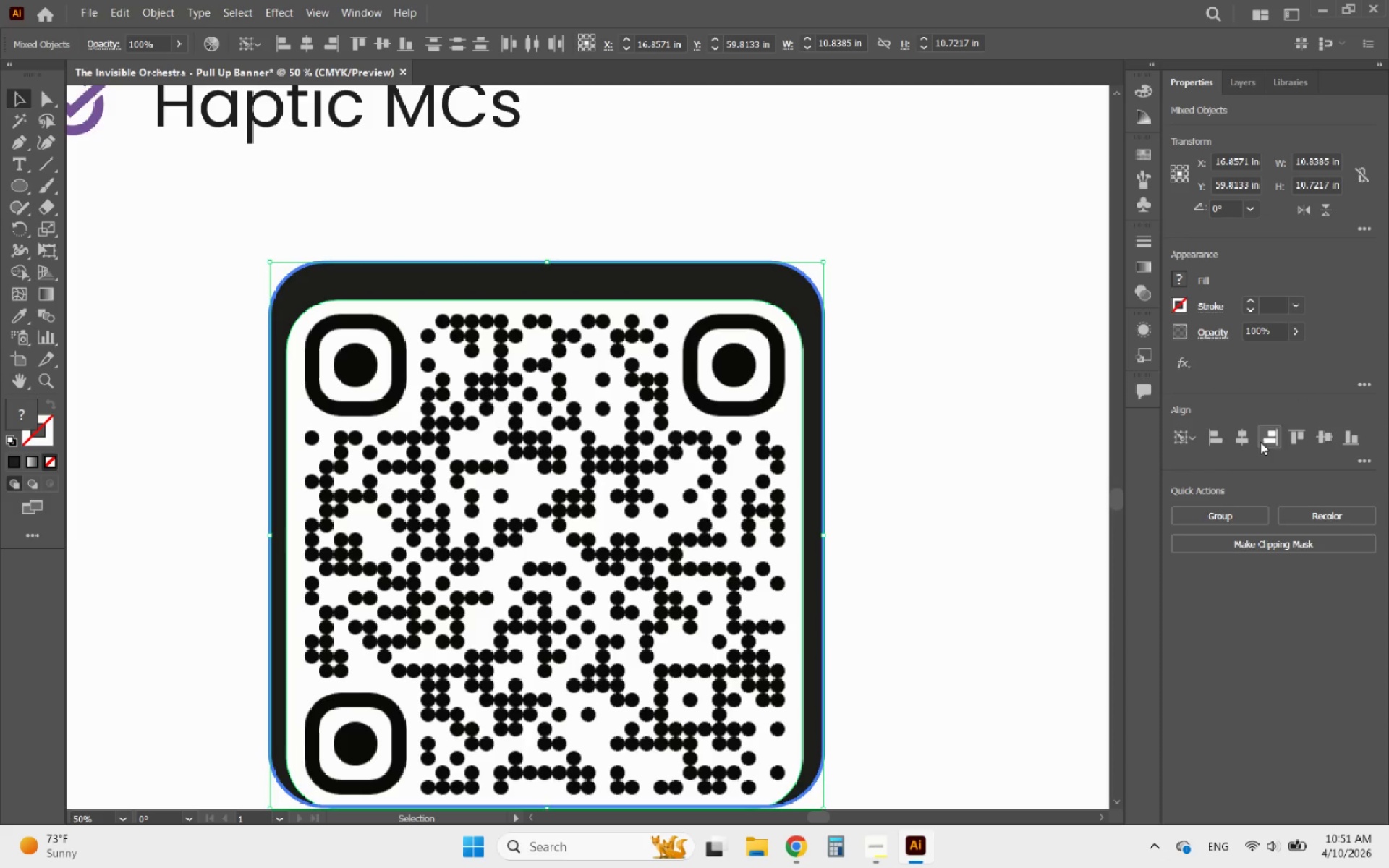 
left_click([1243, 441])
 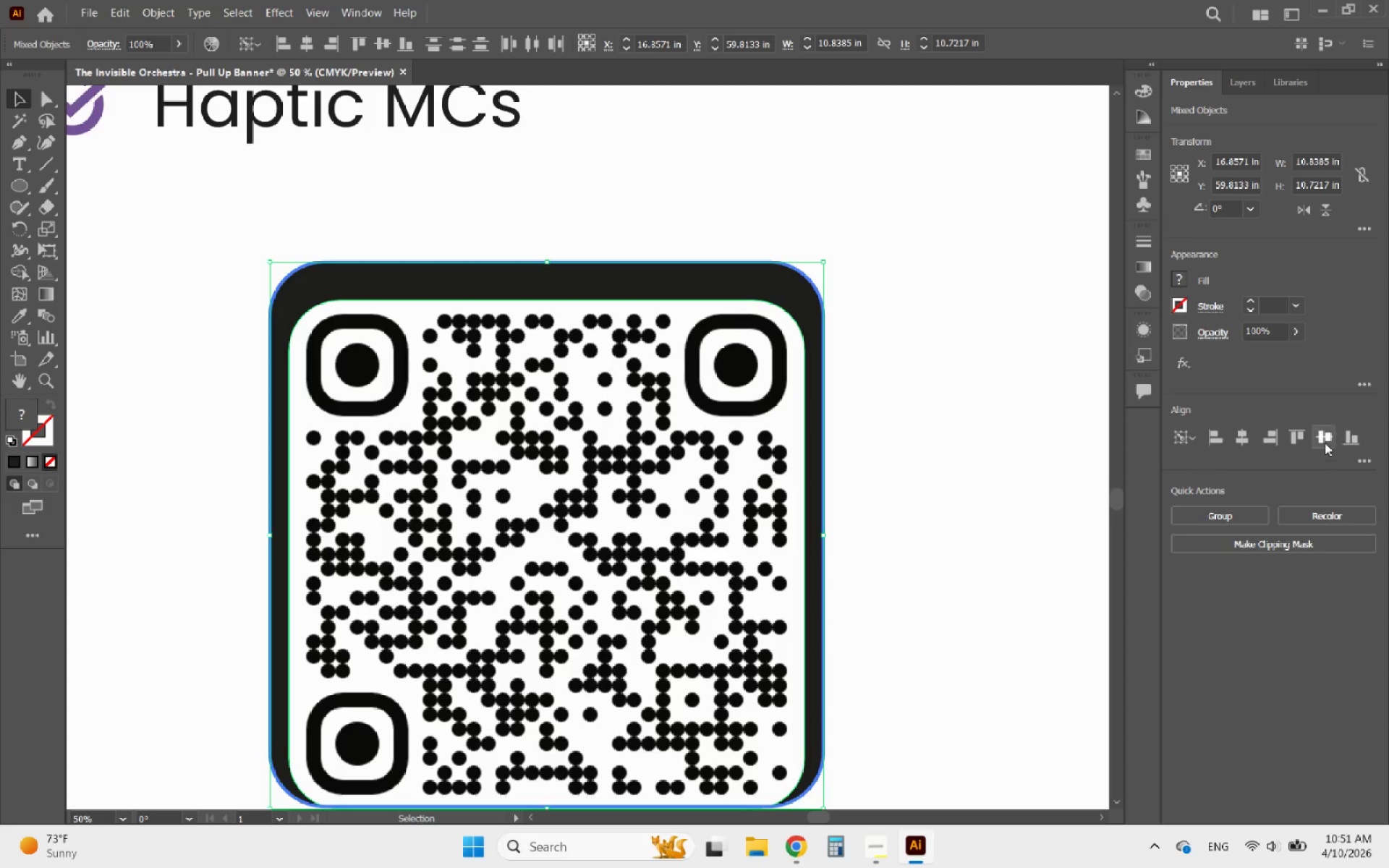 
left_click([1325, 441])
 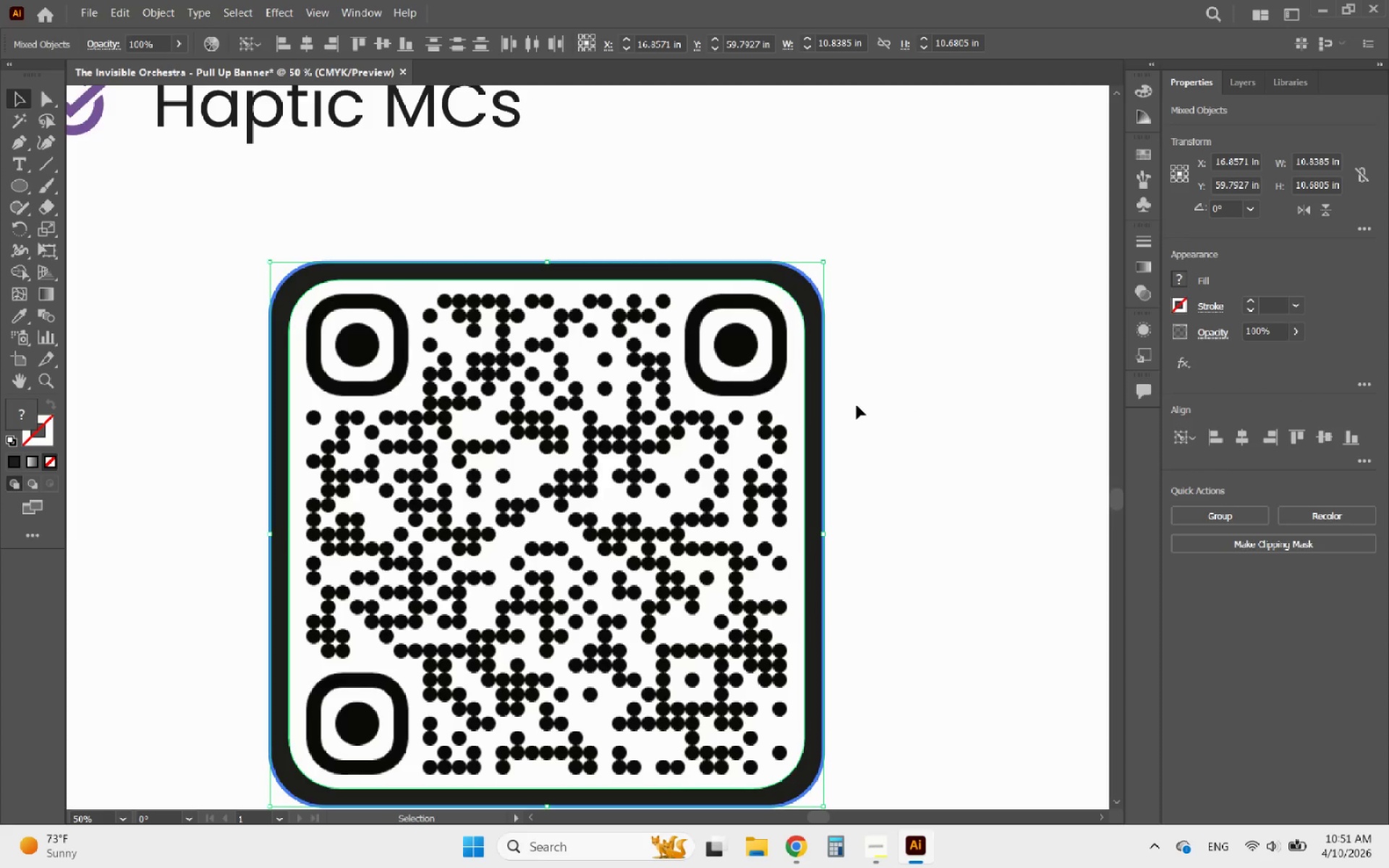 
left_click([857, 405])
 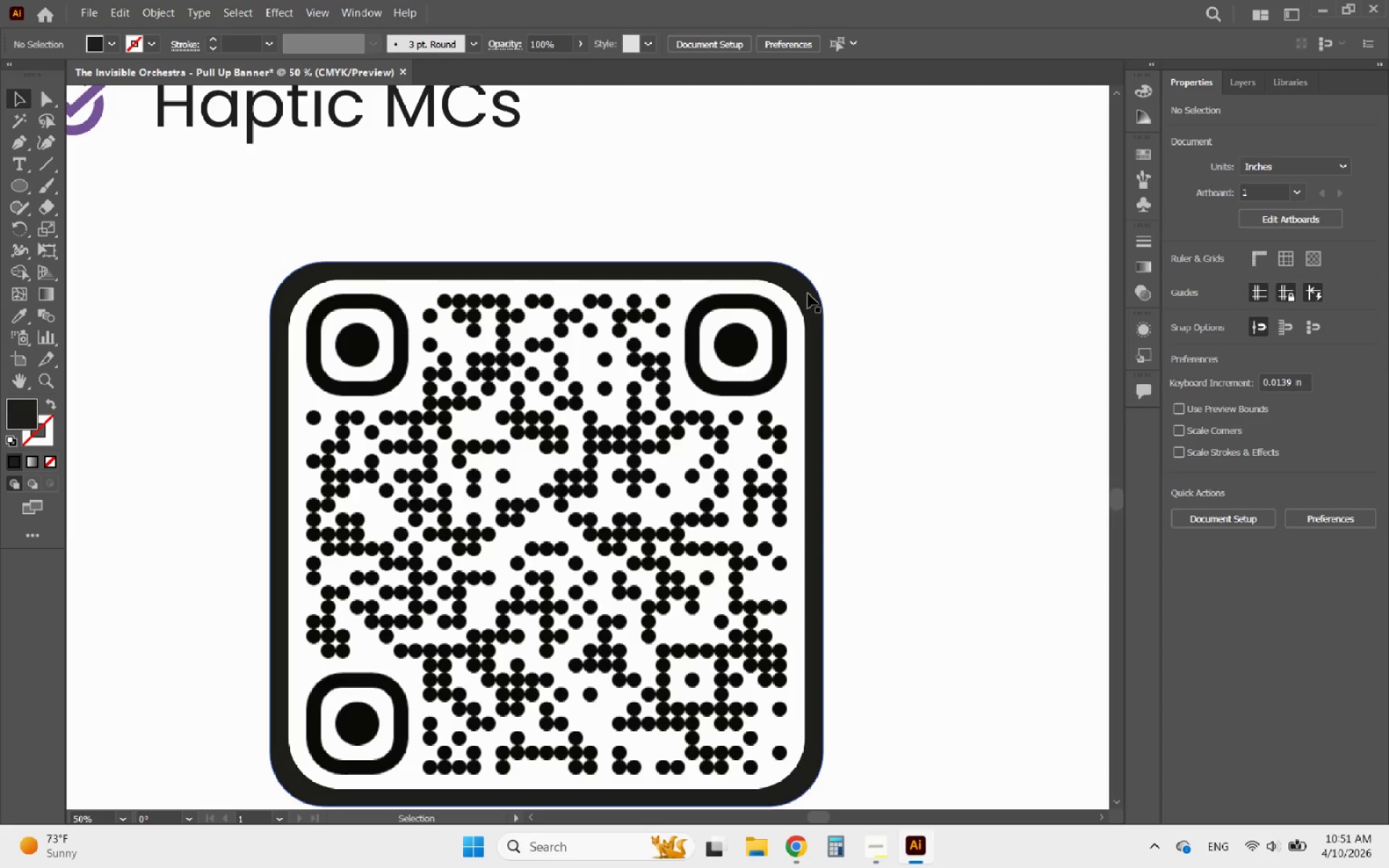 
left_click([808, 294])
 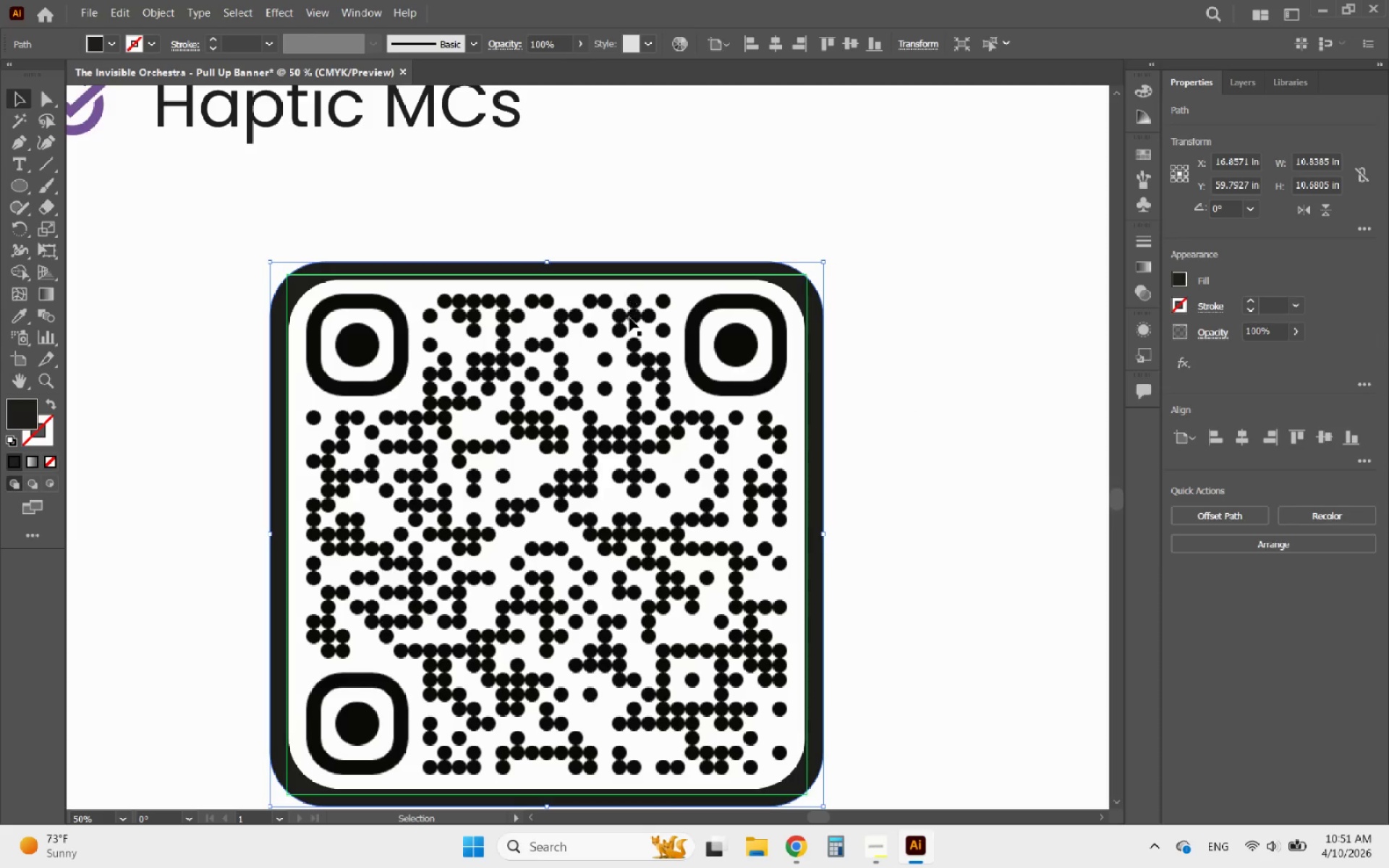 
hold_key(key=AltLeft, duration=0.69)
scroll: coordinate [763, 347], scroll_direction: down, amount: 1.0
 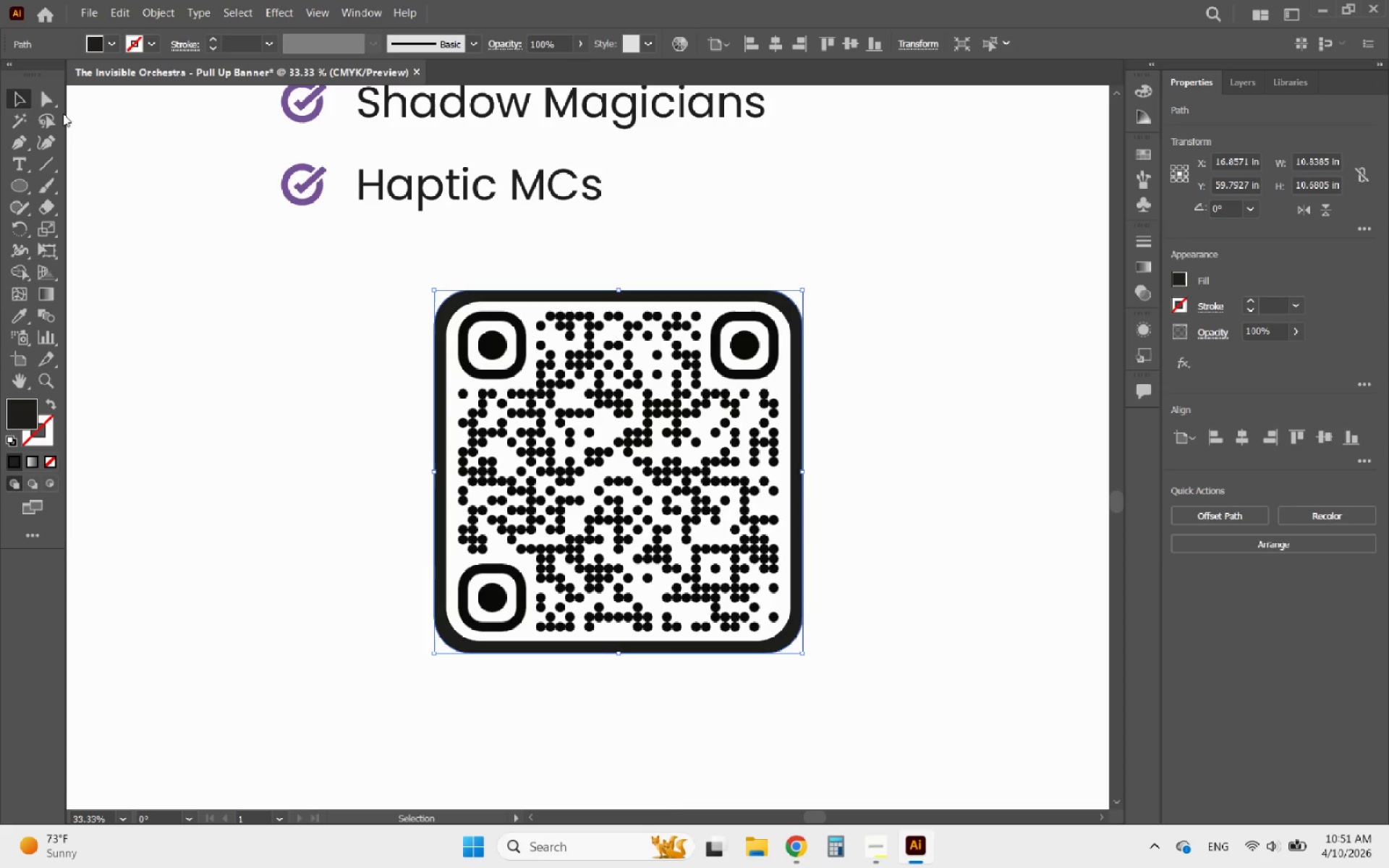 
left_click([51, 98])
 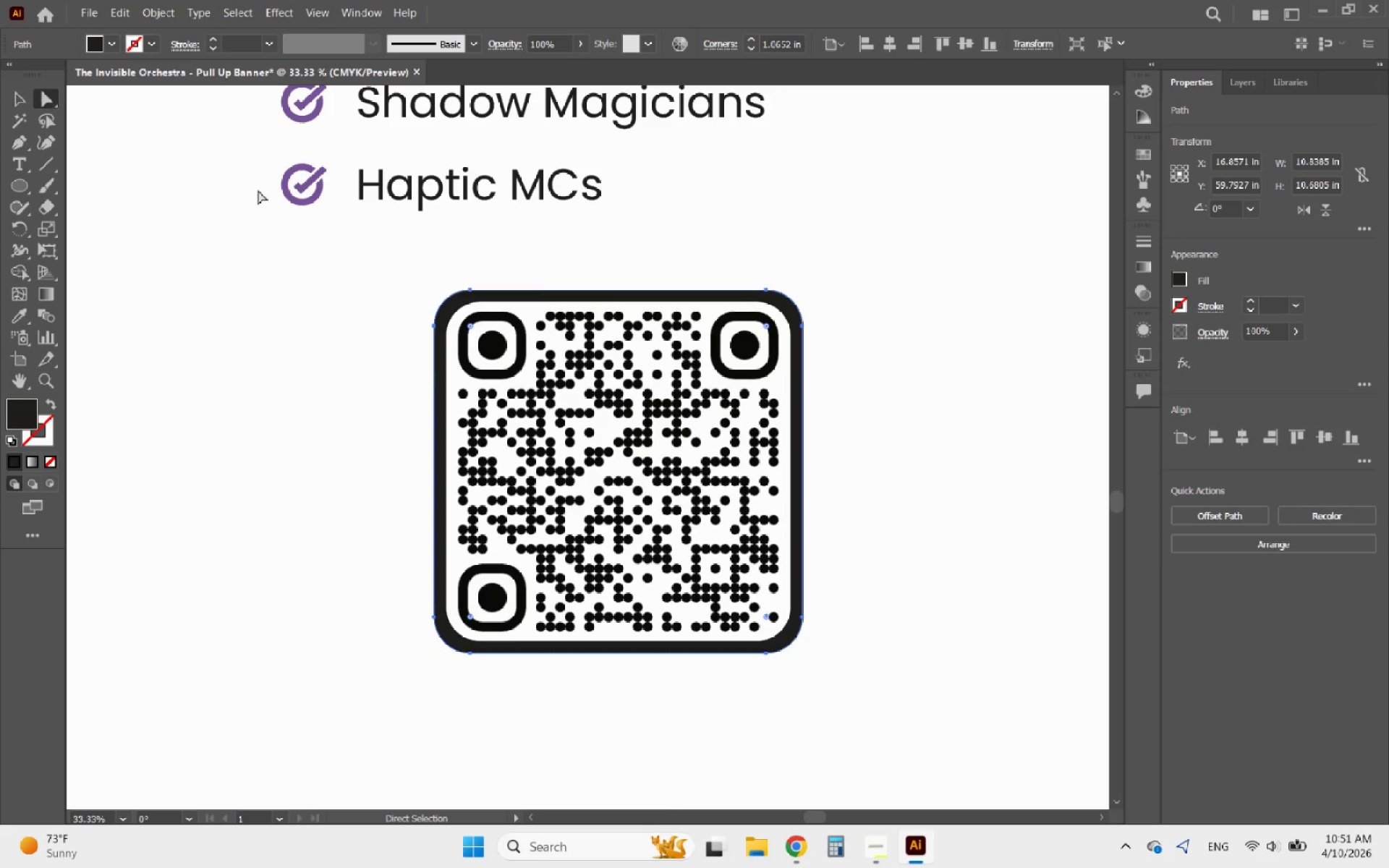 
hold_key(key=AltLeft, duration=0.61)
scroll: coordinate [722, 323], scroll_direction: up, amount: 1.0
 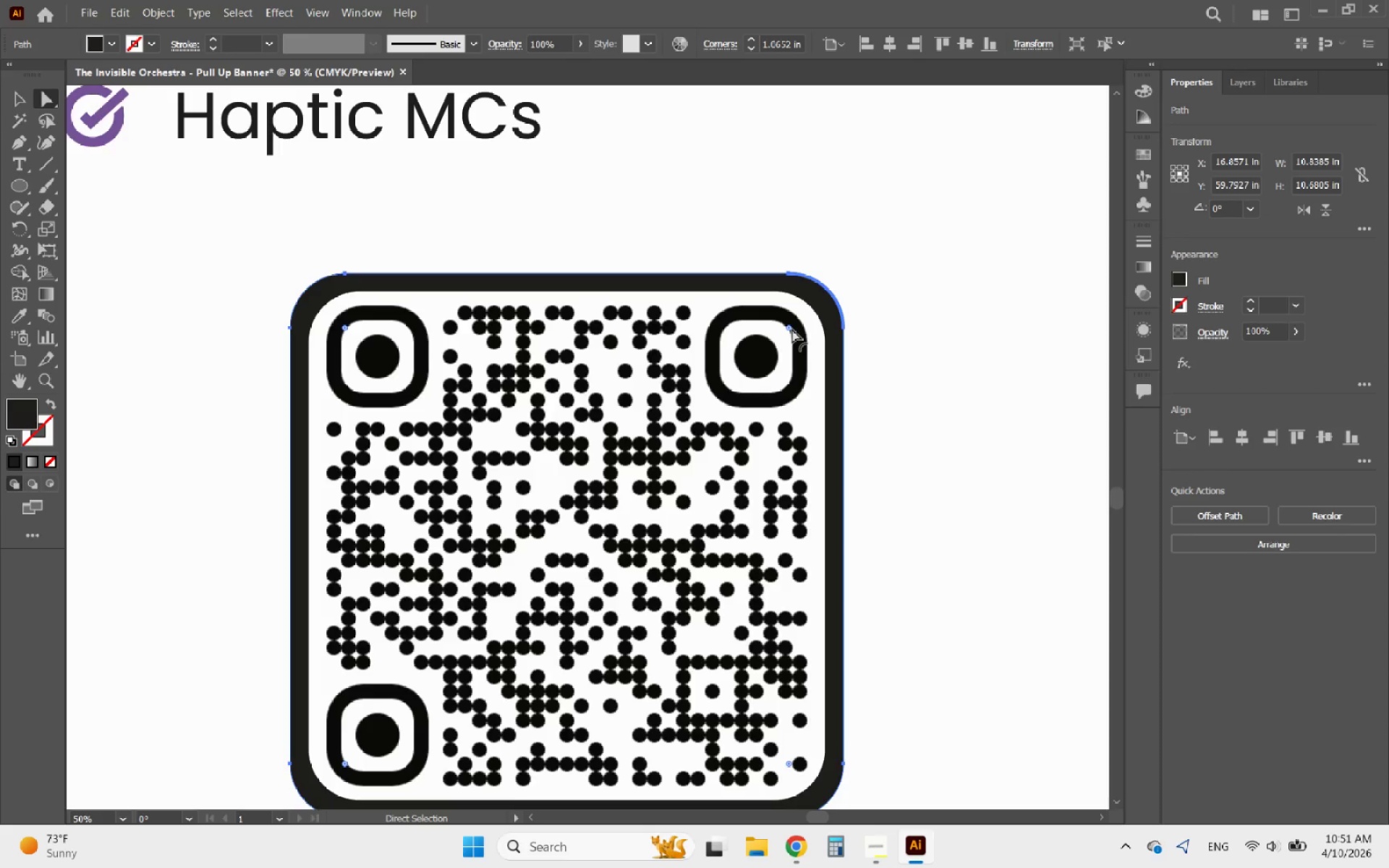 
left_click_drag(start_coordinate=[792, 329], to_coordinate=[769, 336])
 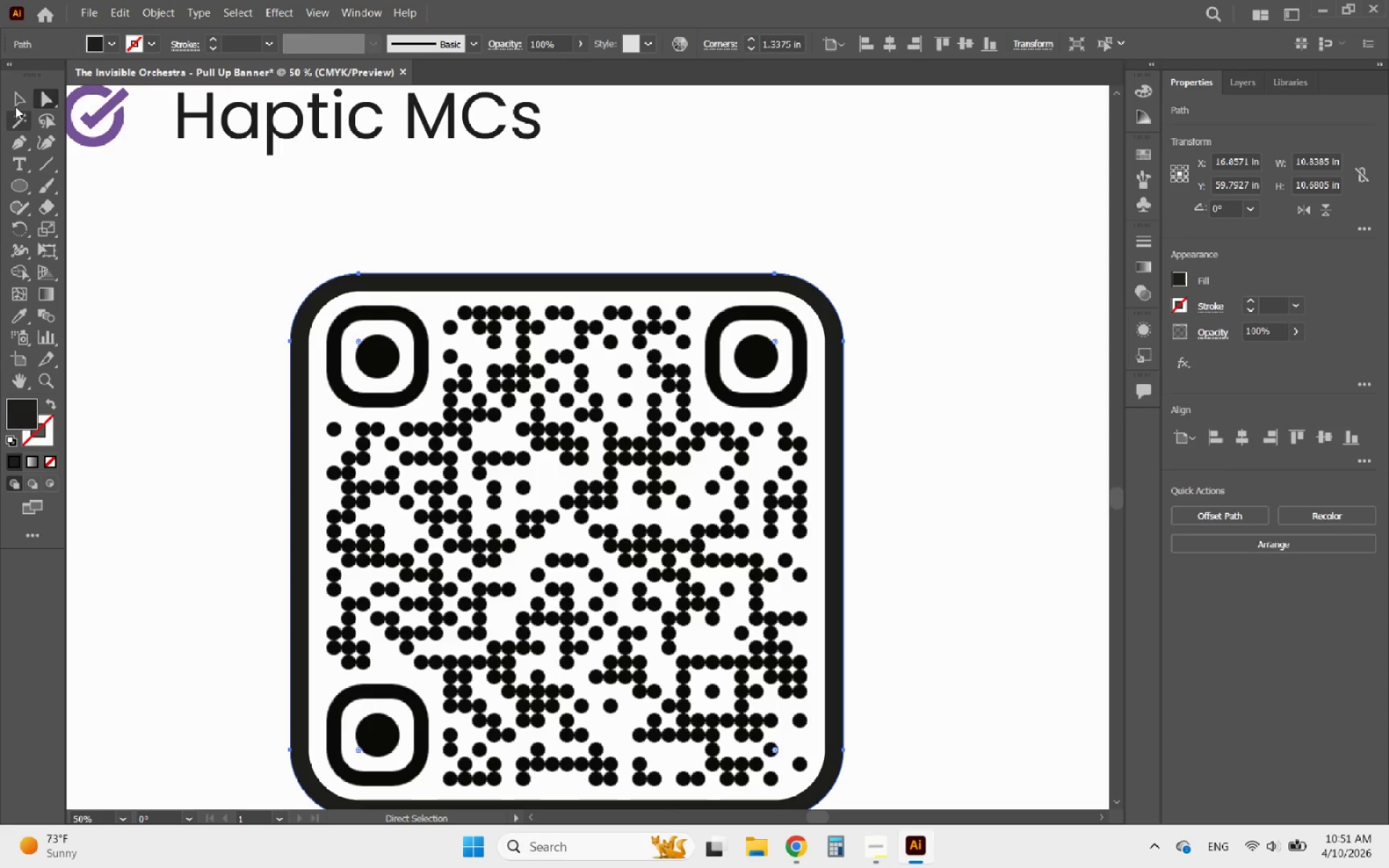 
left_click([12, 93])
 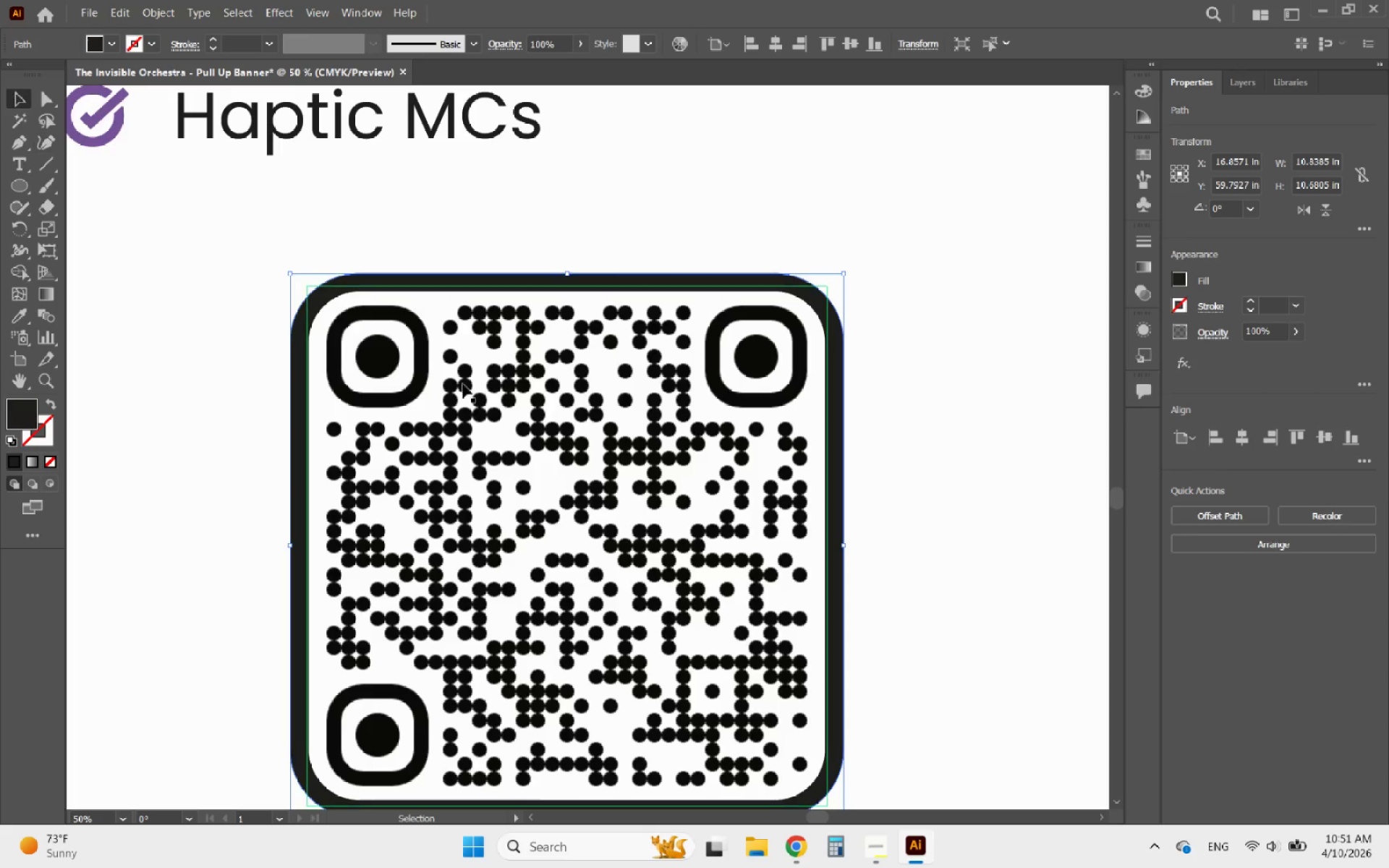 
hold_key(key=AltLeft, duration=0.95)
scroll: coordinate [666, 466], scroll_direction: down, amount: 2.0
 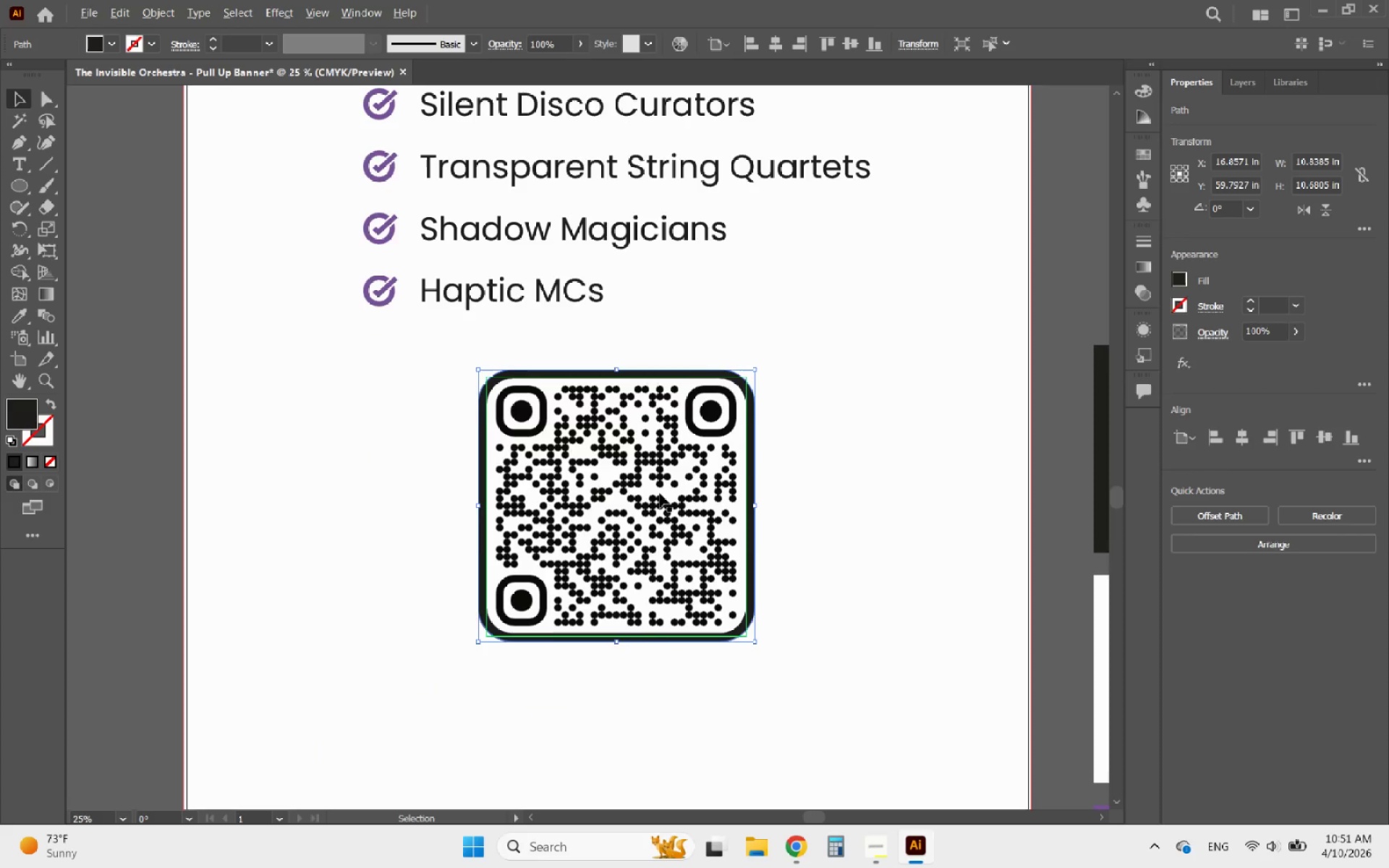 
scroll: coordinate [660, 493], scroll_direction: up, amount: 1.0
 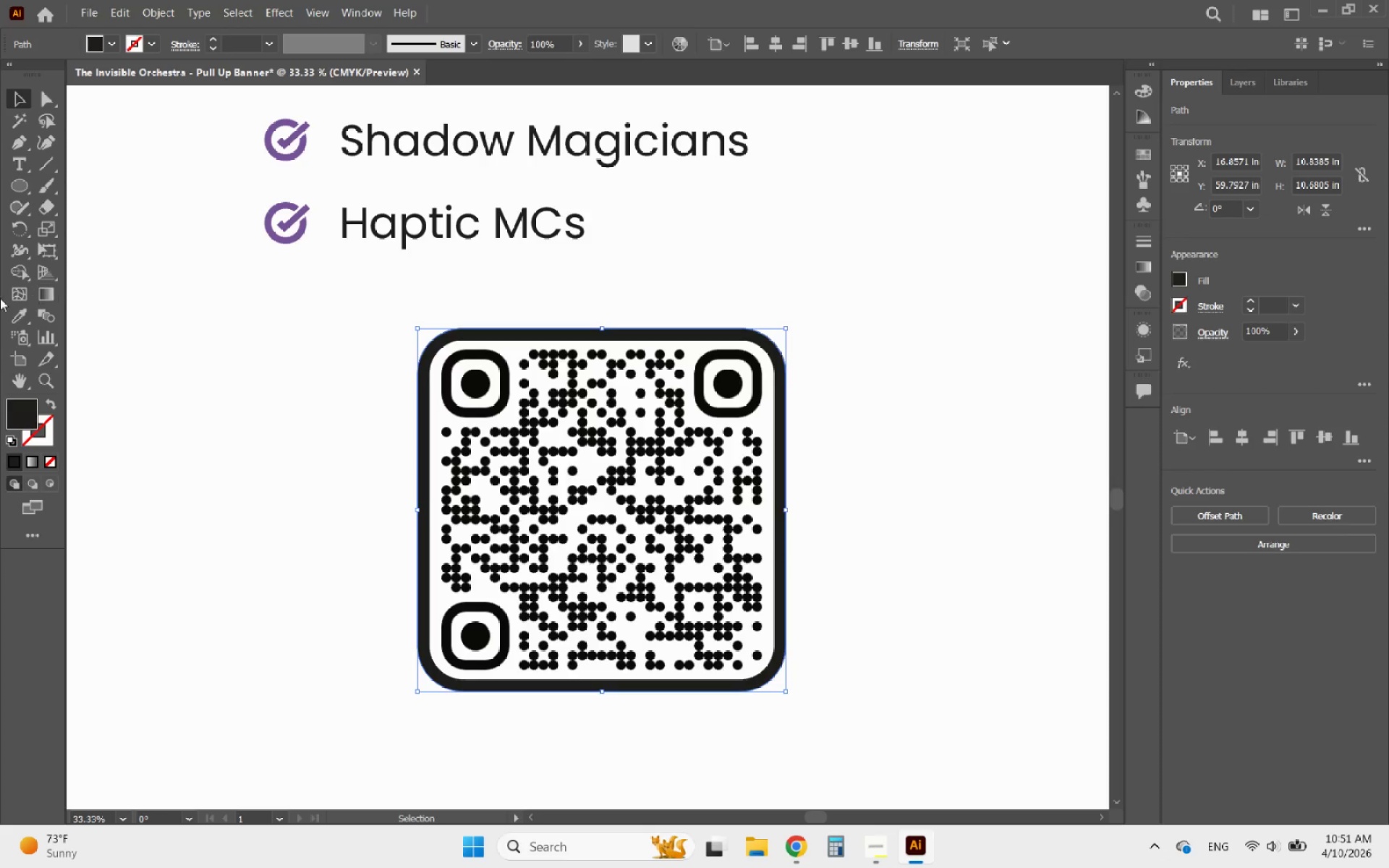 
left_click([25, 312])
 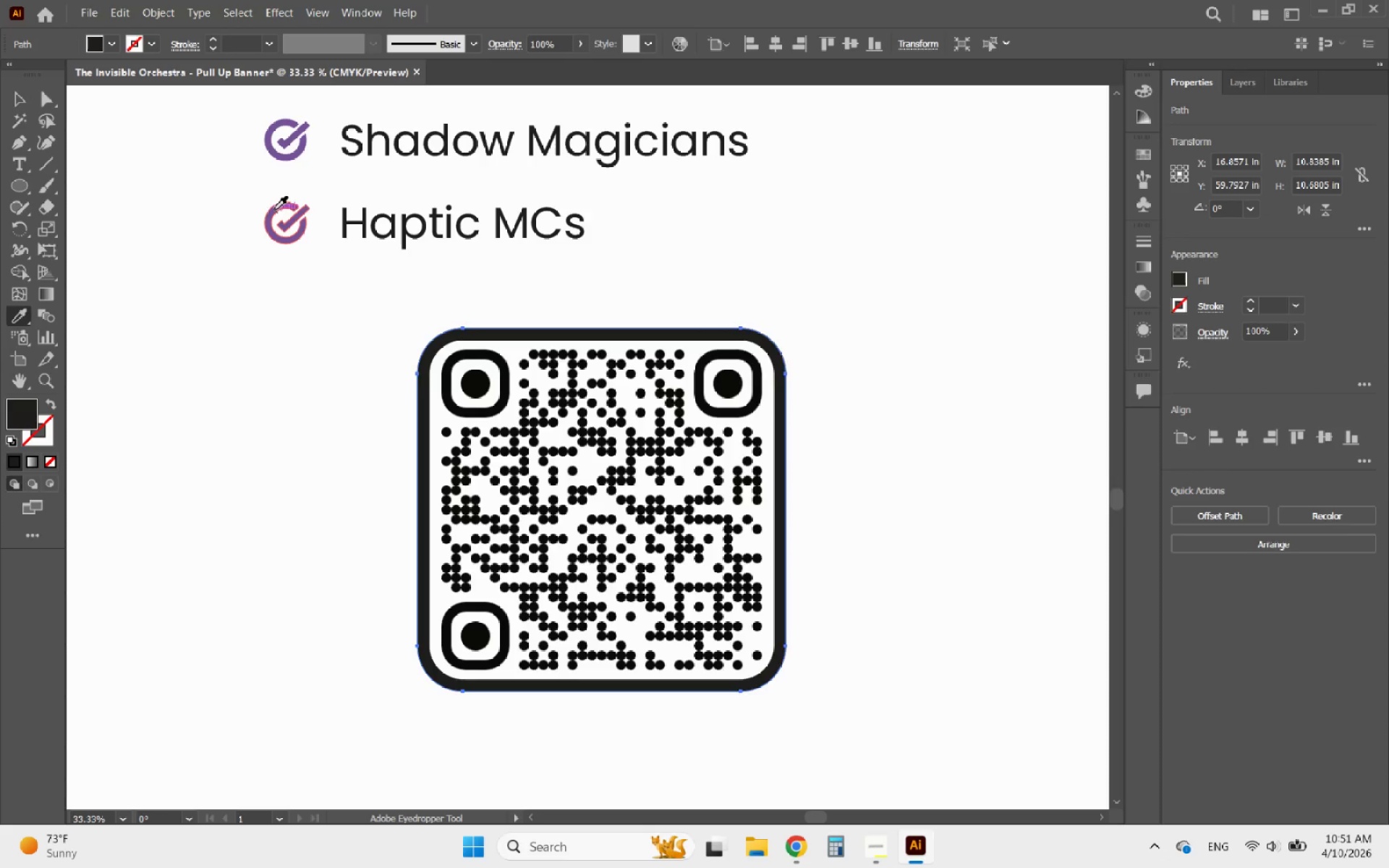 
left_click([271, 210])
 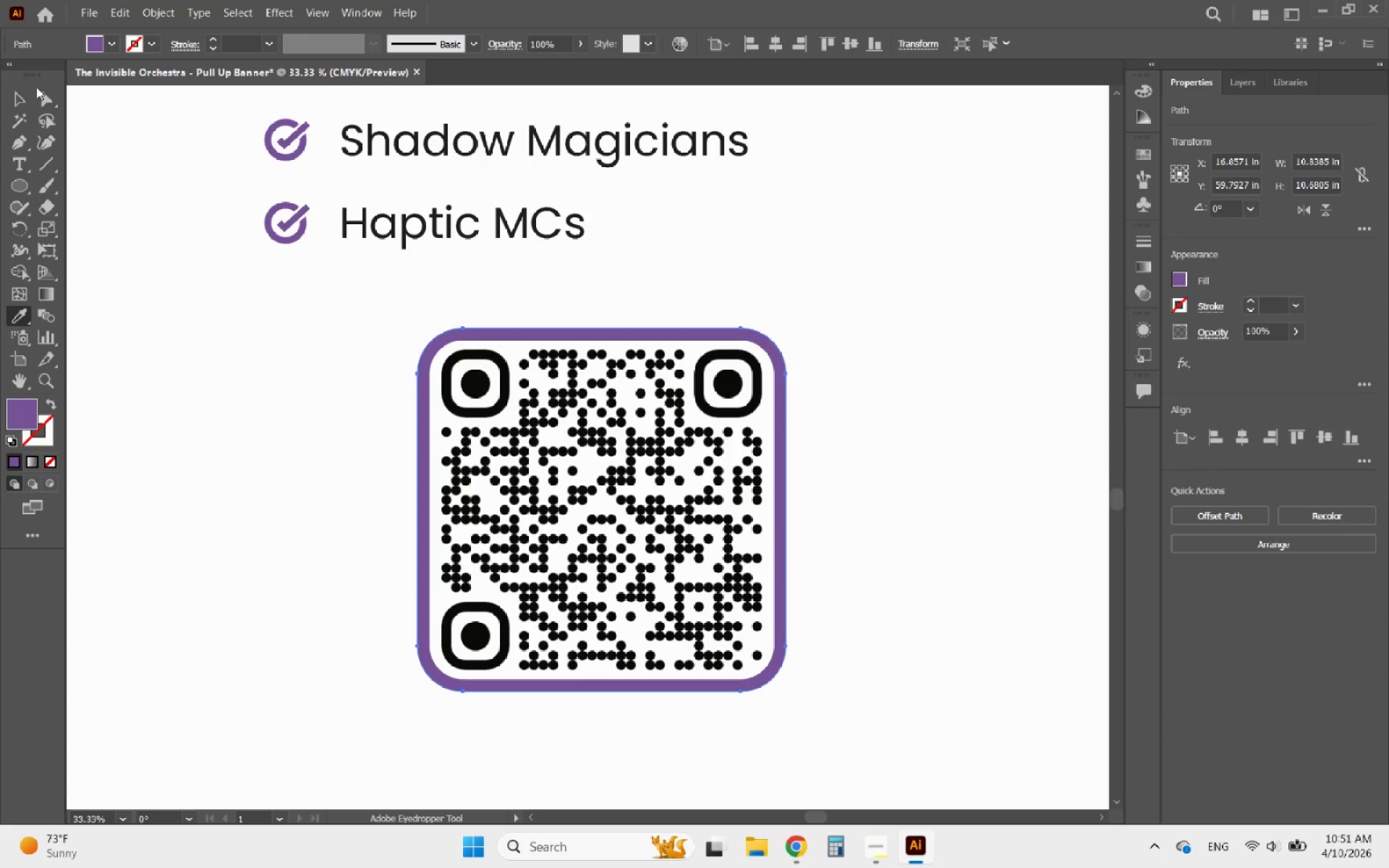 
left_click([15, 97])
 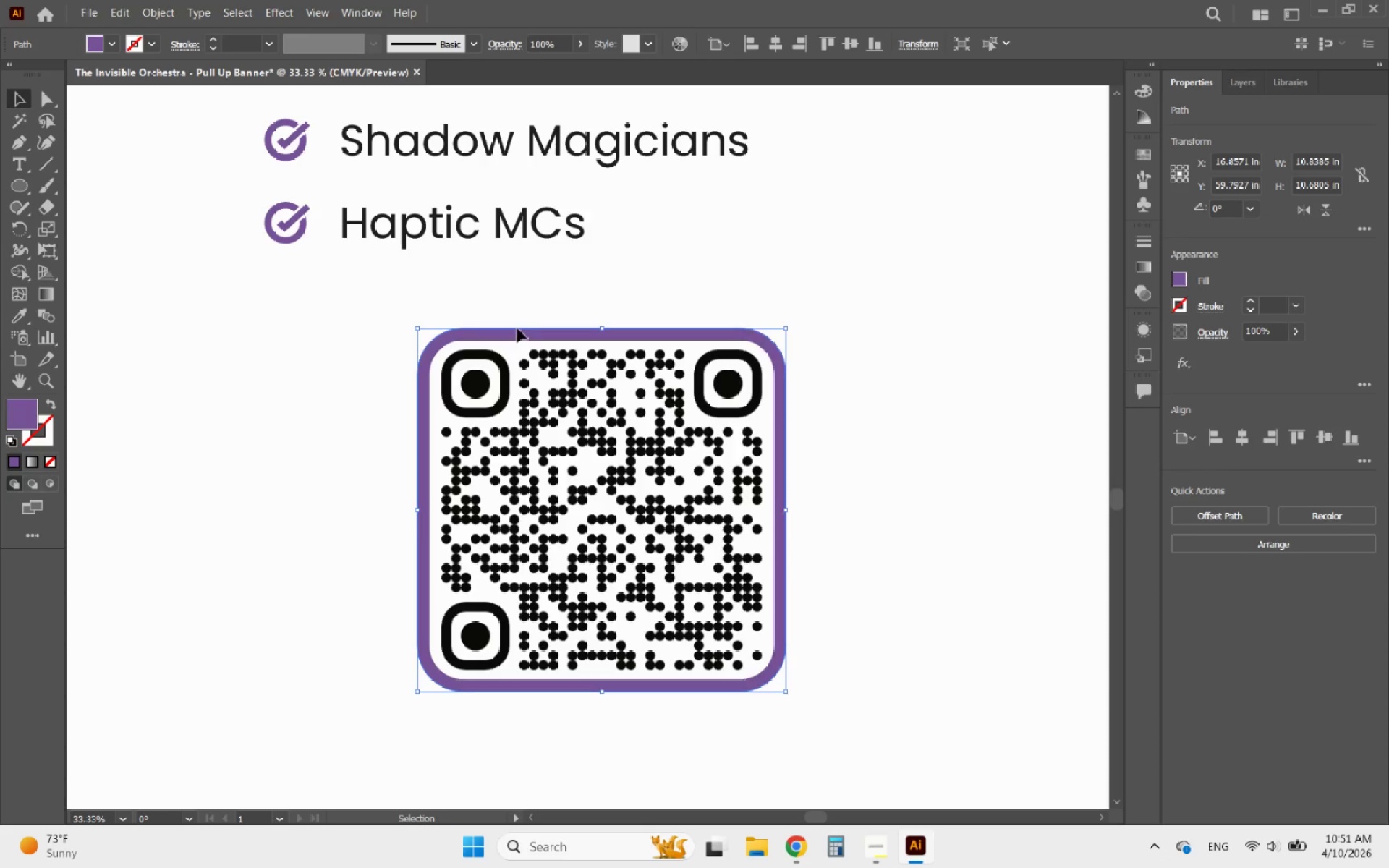 
hold_key(key=AltLeft, duration=0.41)
scroll: coordinate [551, 362], scroll_direction: down, amount: 3.0
 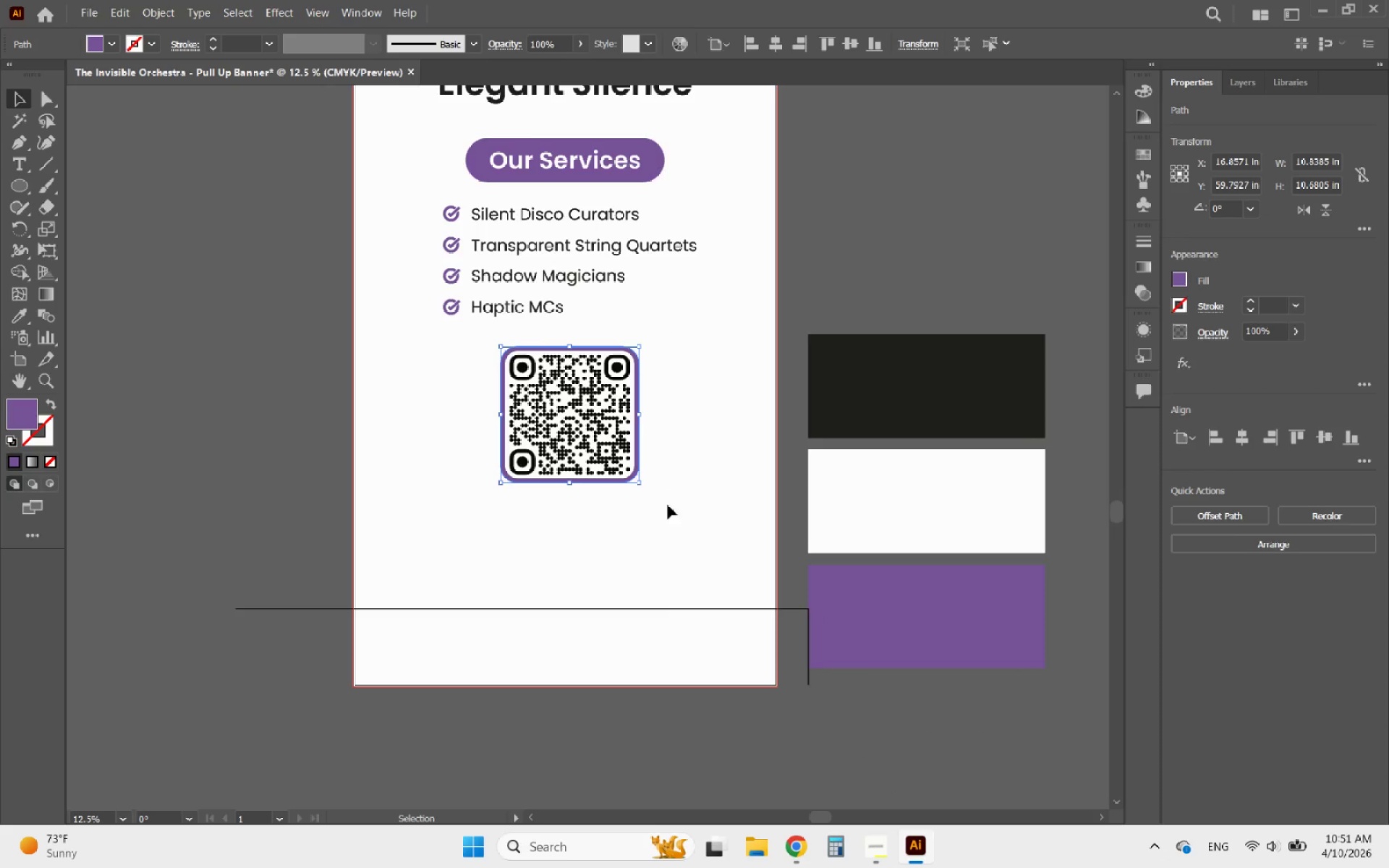 
left_click([673, 514])
 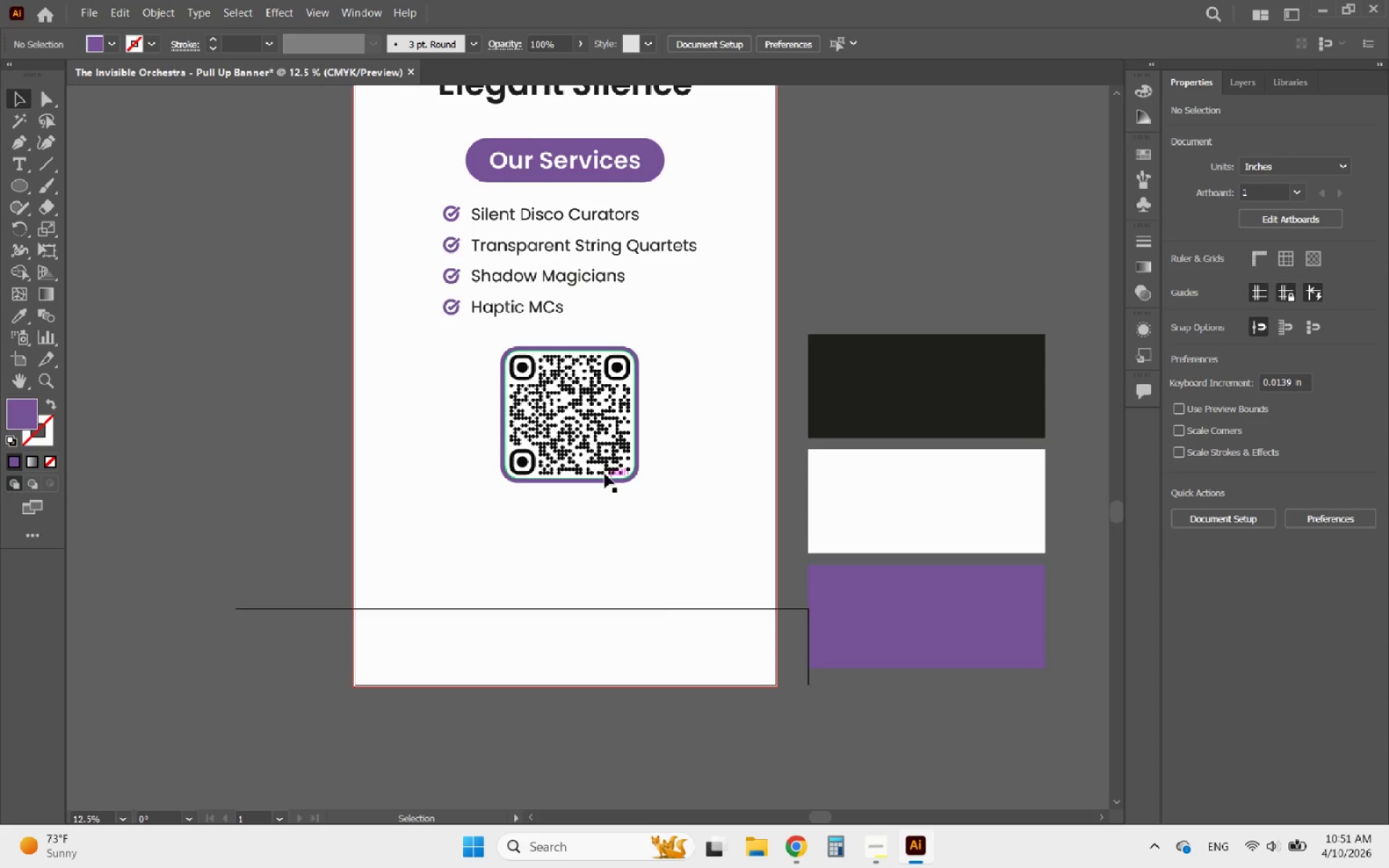 
hold_key(key=AltLeft, duration=0.8)
scroll: coordinate [486, 410], scroll_direction: up, amount: 1.0
 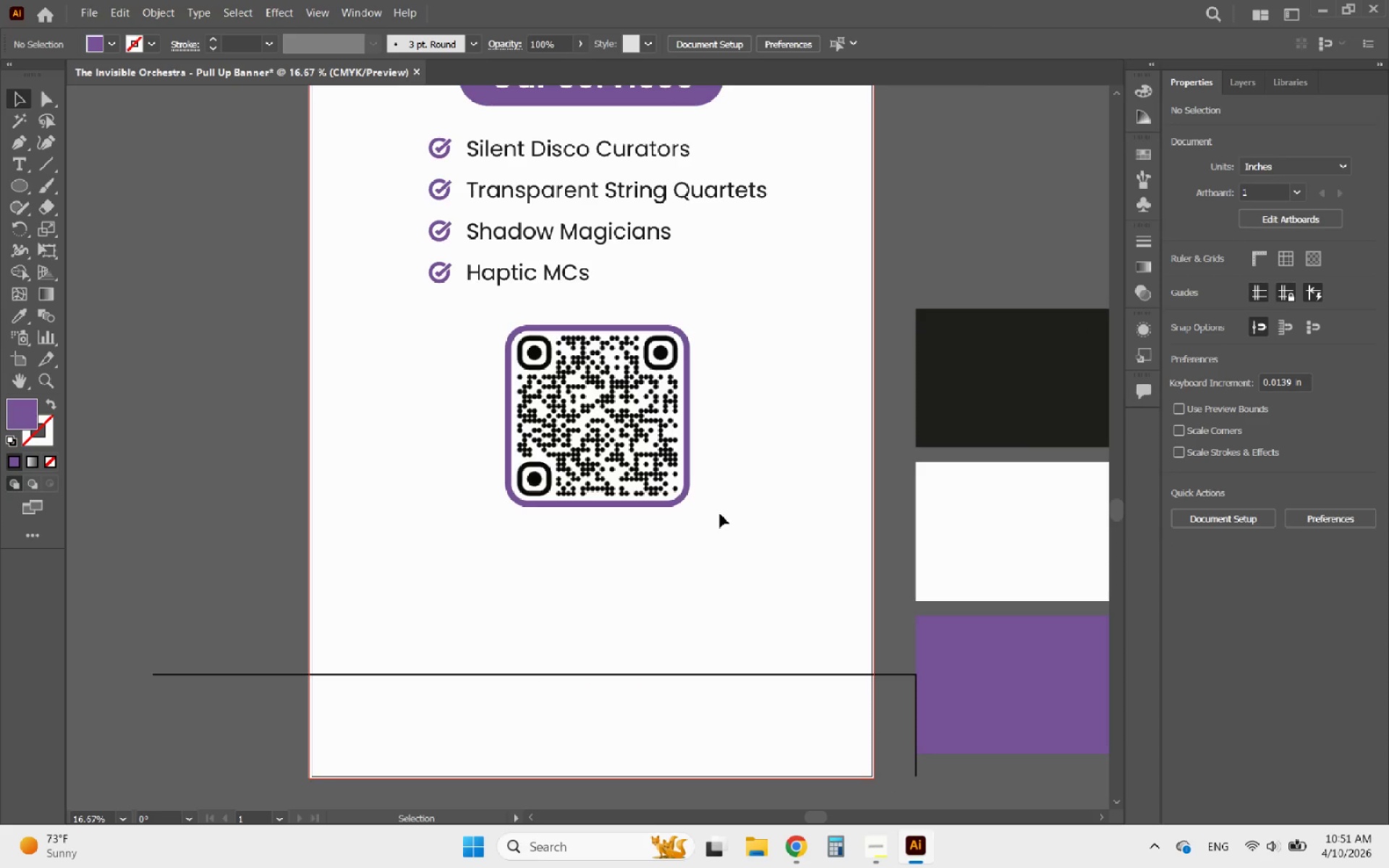 
left_click_drag(start_coordinate=[702, 542], to_coordinate=[470, 420])
 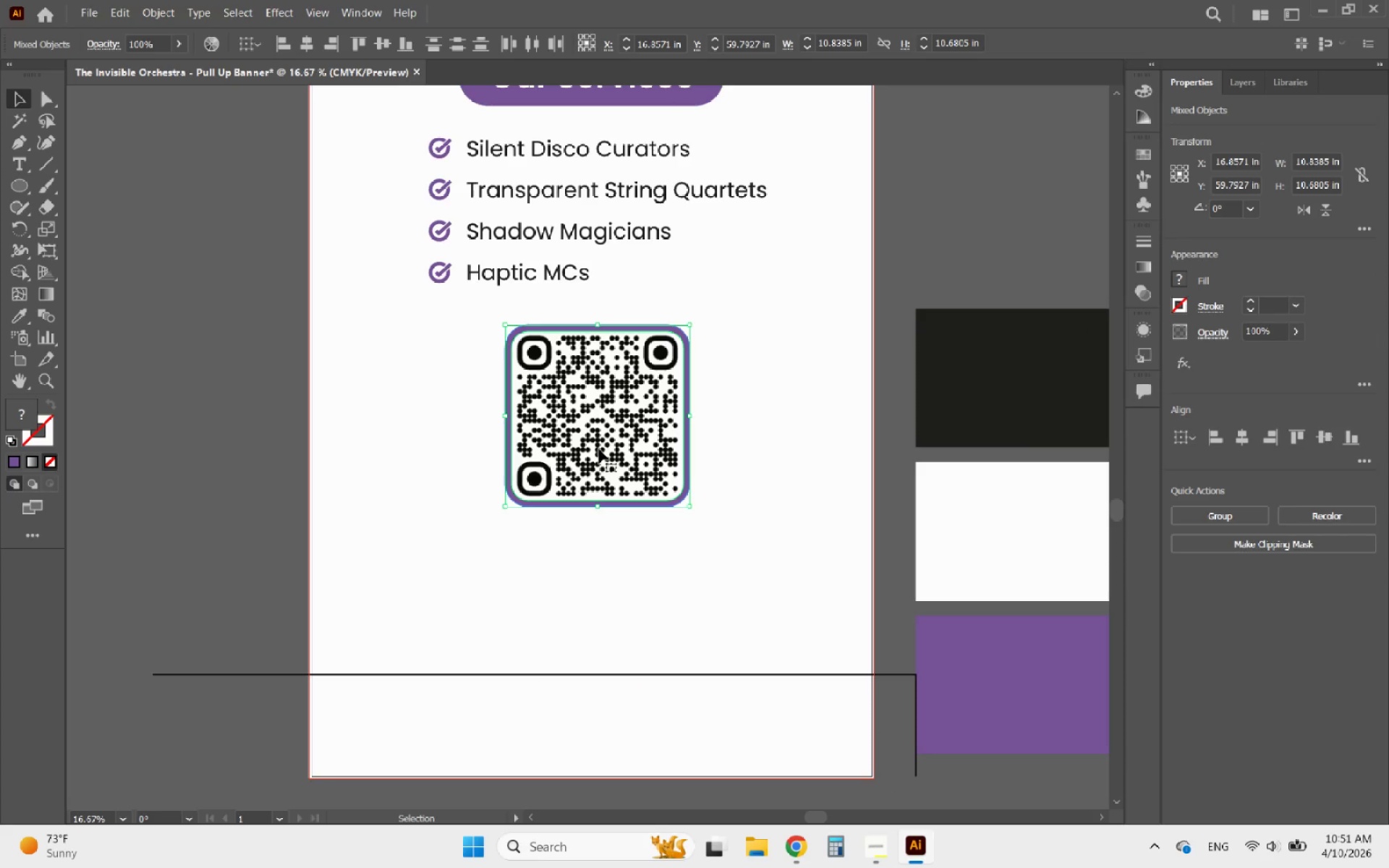 
left_click([764, 499])
 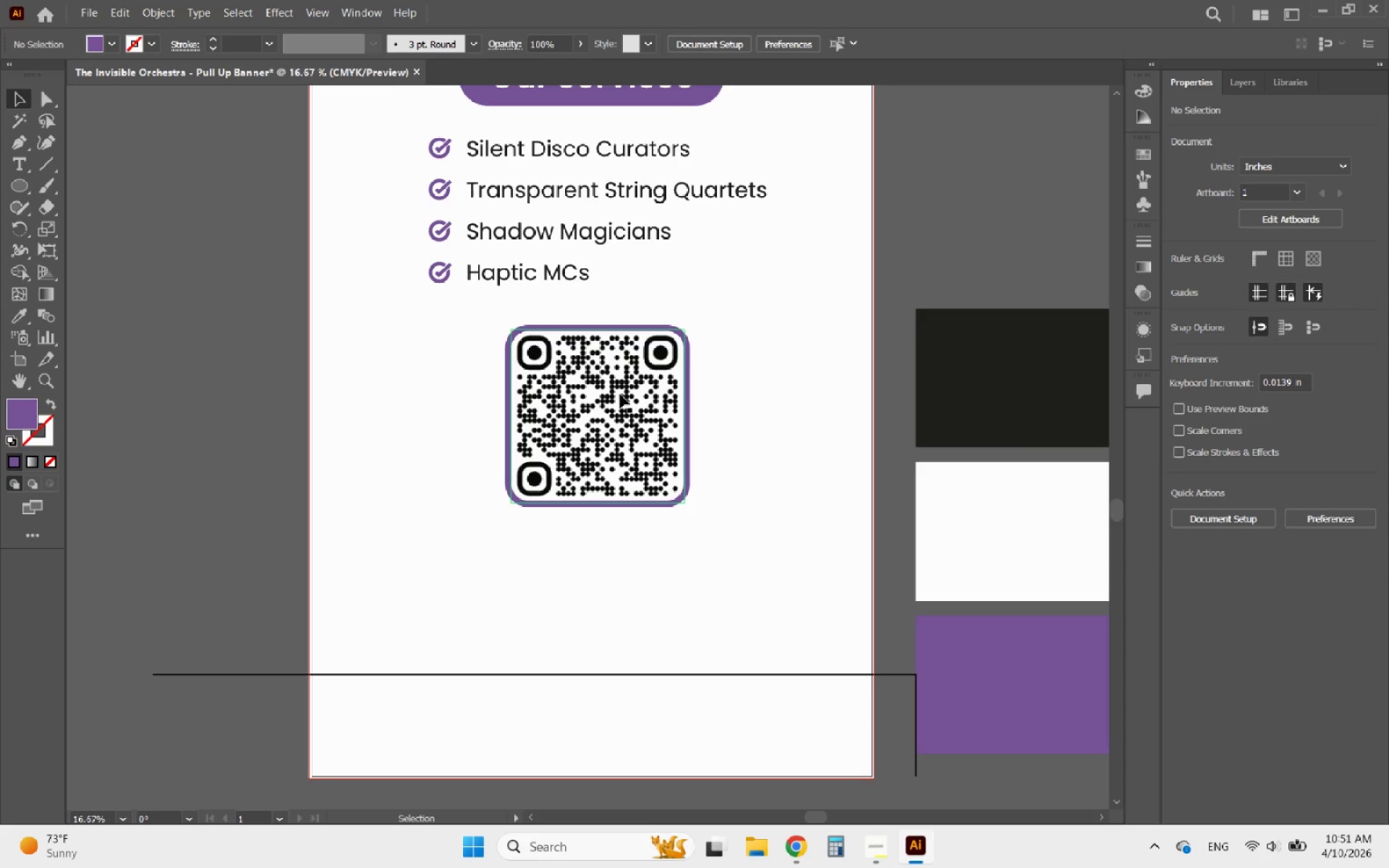 
left_click_drag(start_coordinate=[700, 485], to_coordinate=[569, 399])
 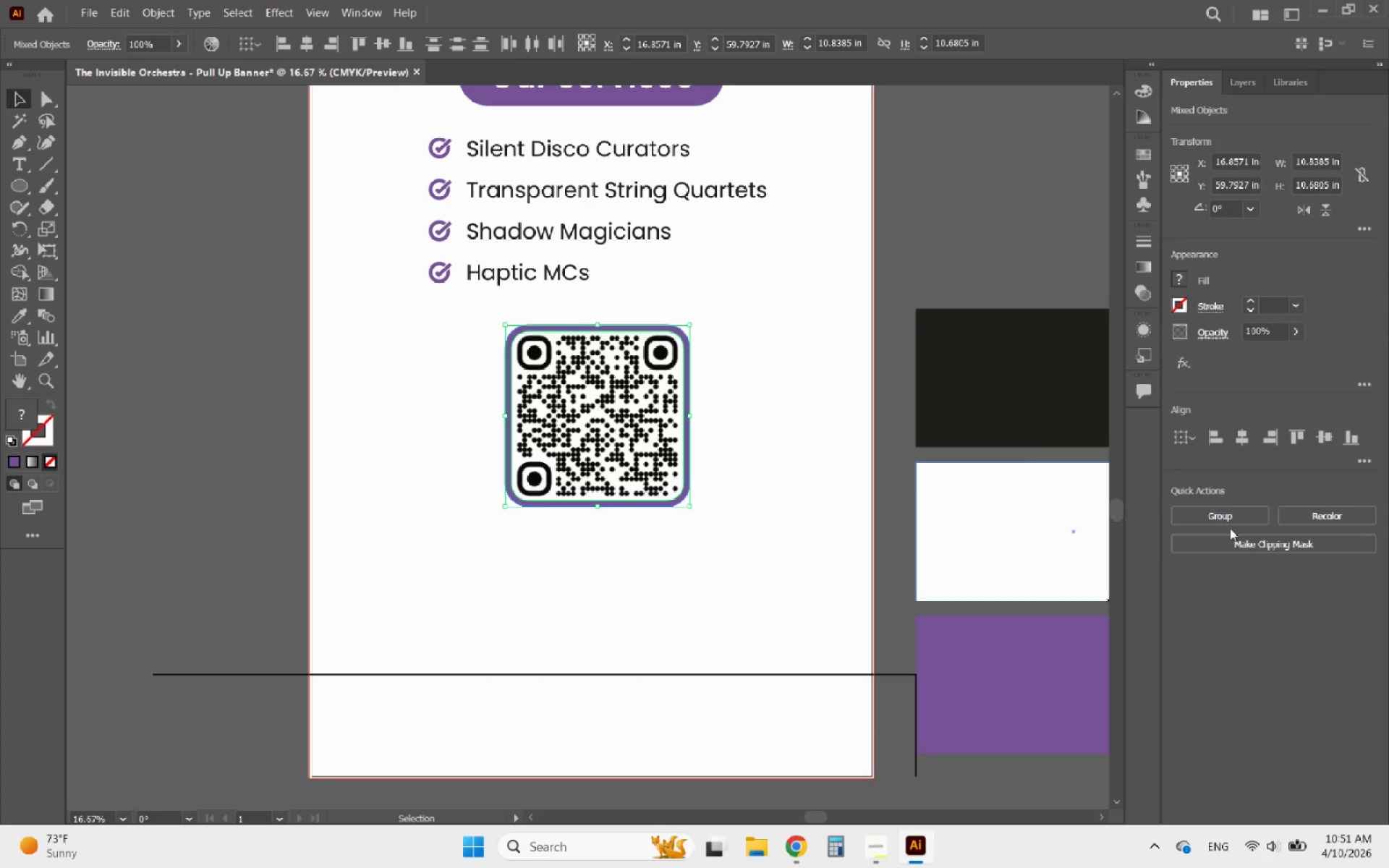 
left_click([1220, 514])
 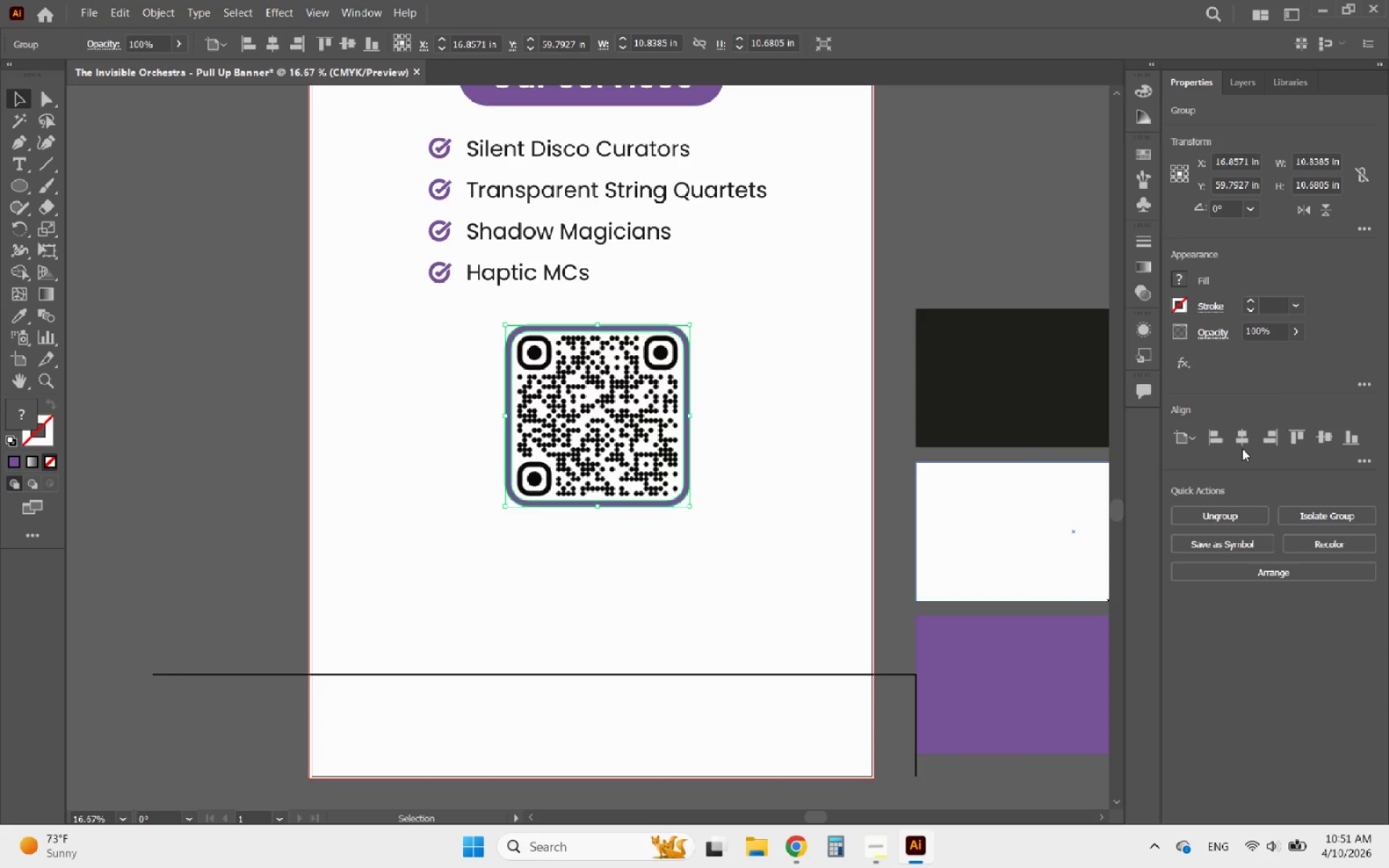 
left_click([1244, 433])
 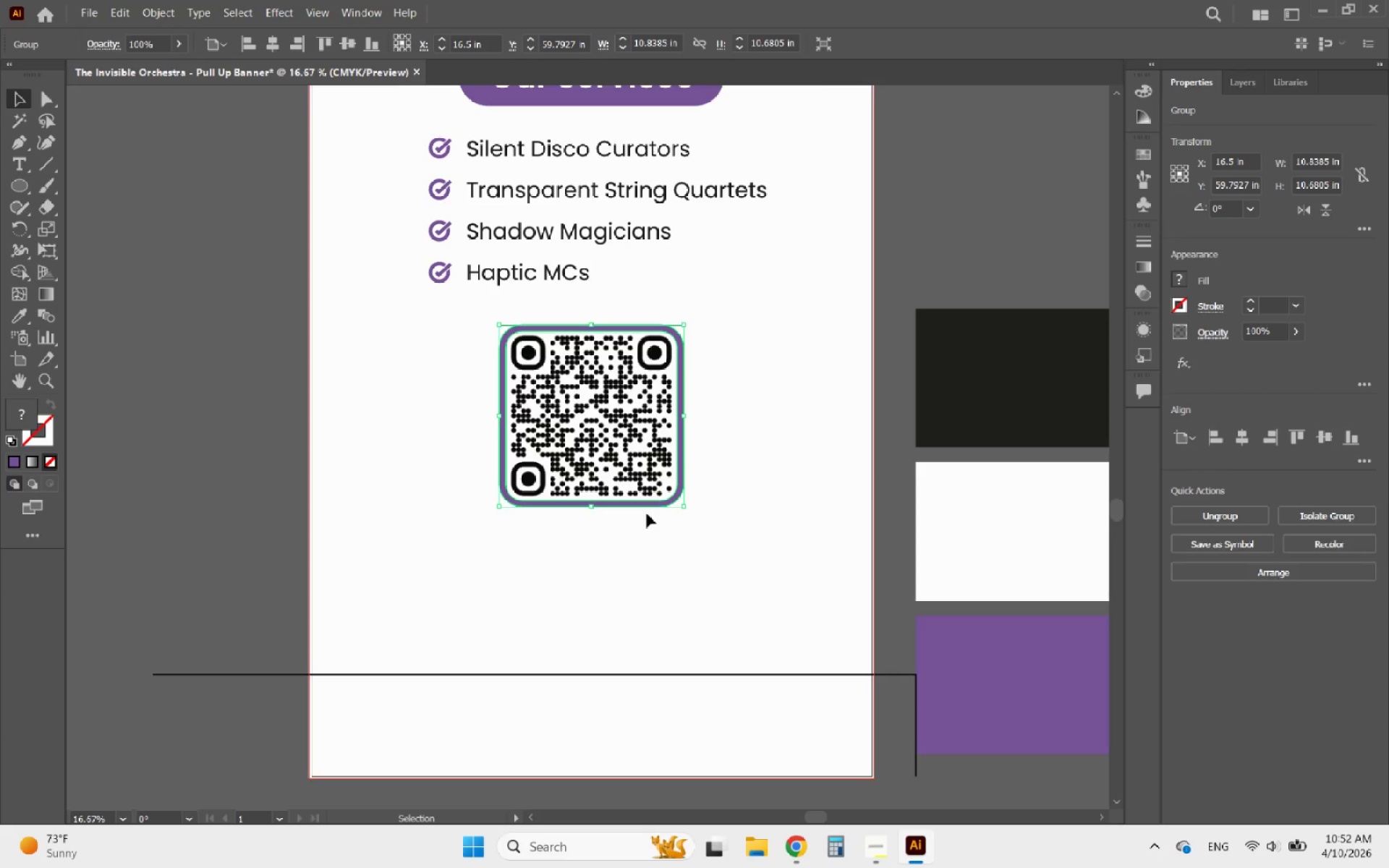 
key(ArrowDown)
 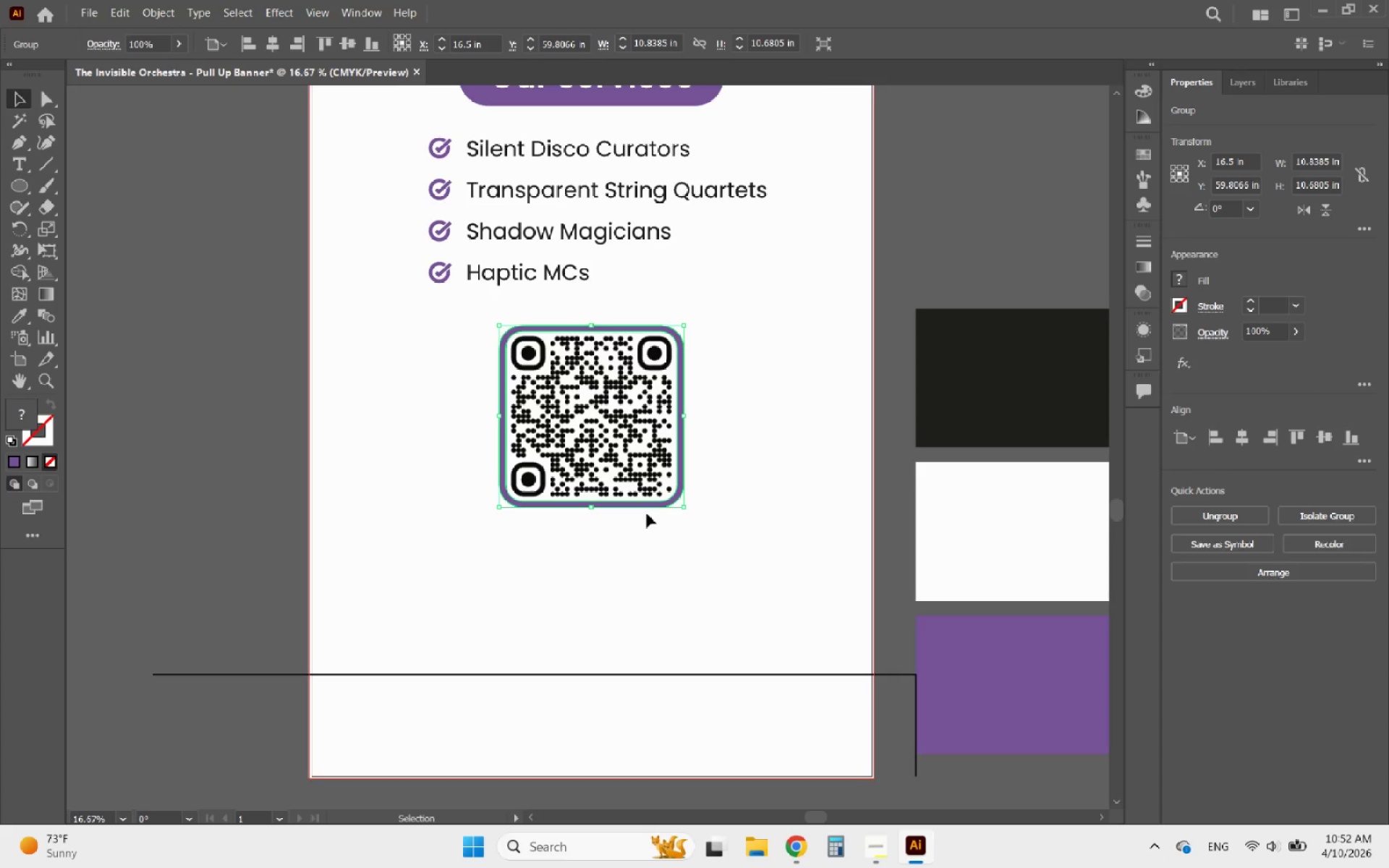 
hold_key(key=ArrowDown, duration=1.5)